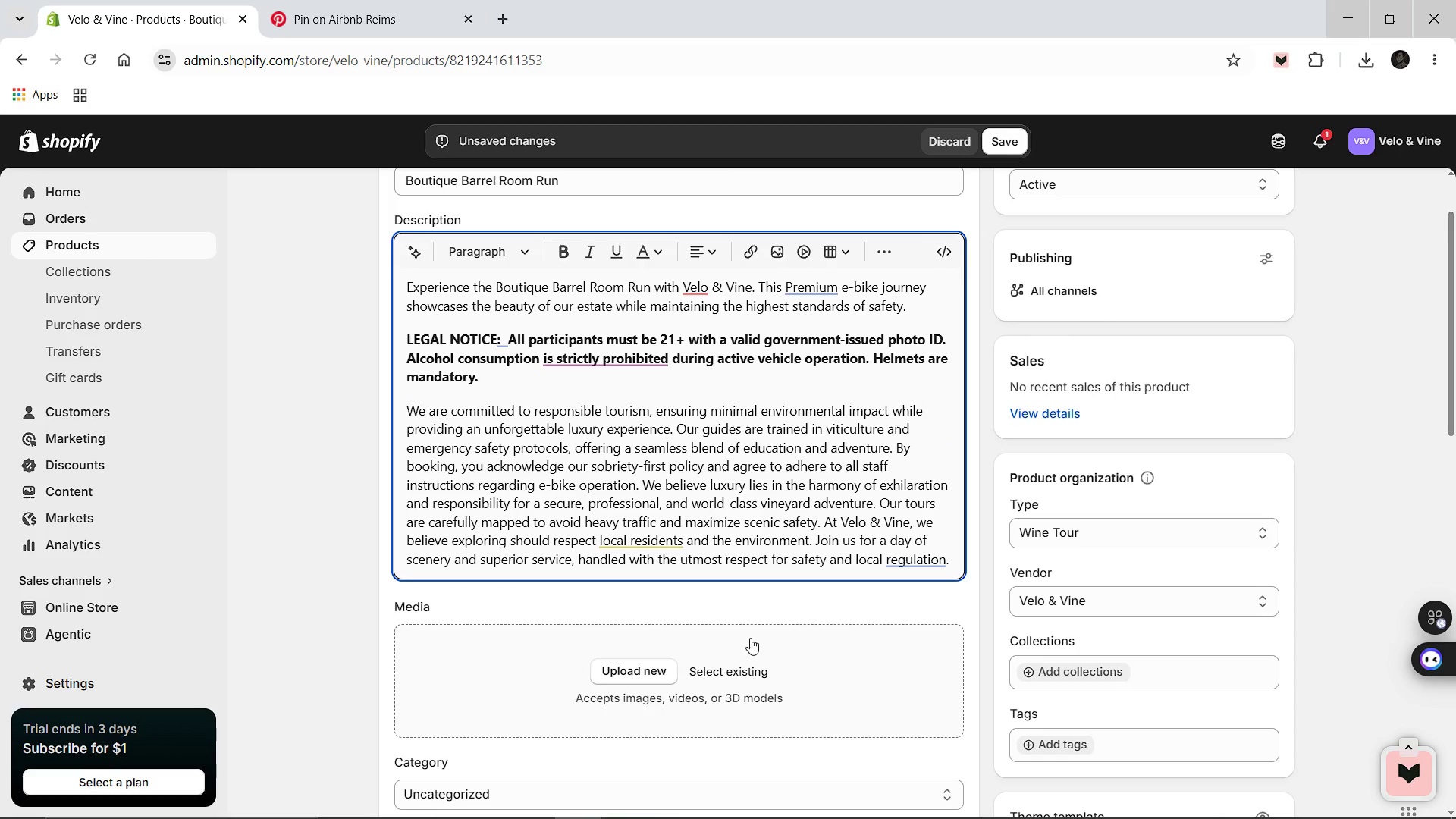 
scroll: coordinate [758, 582], scroll_direction: none, amount: 0.0
 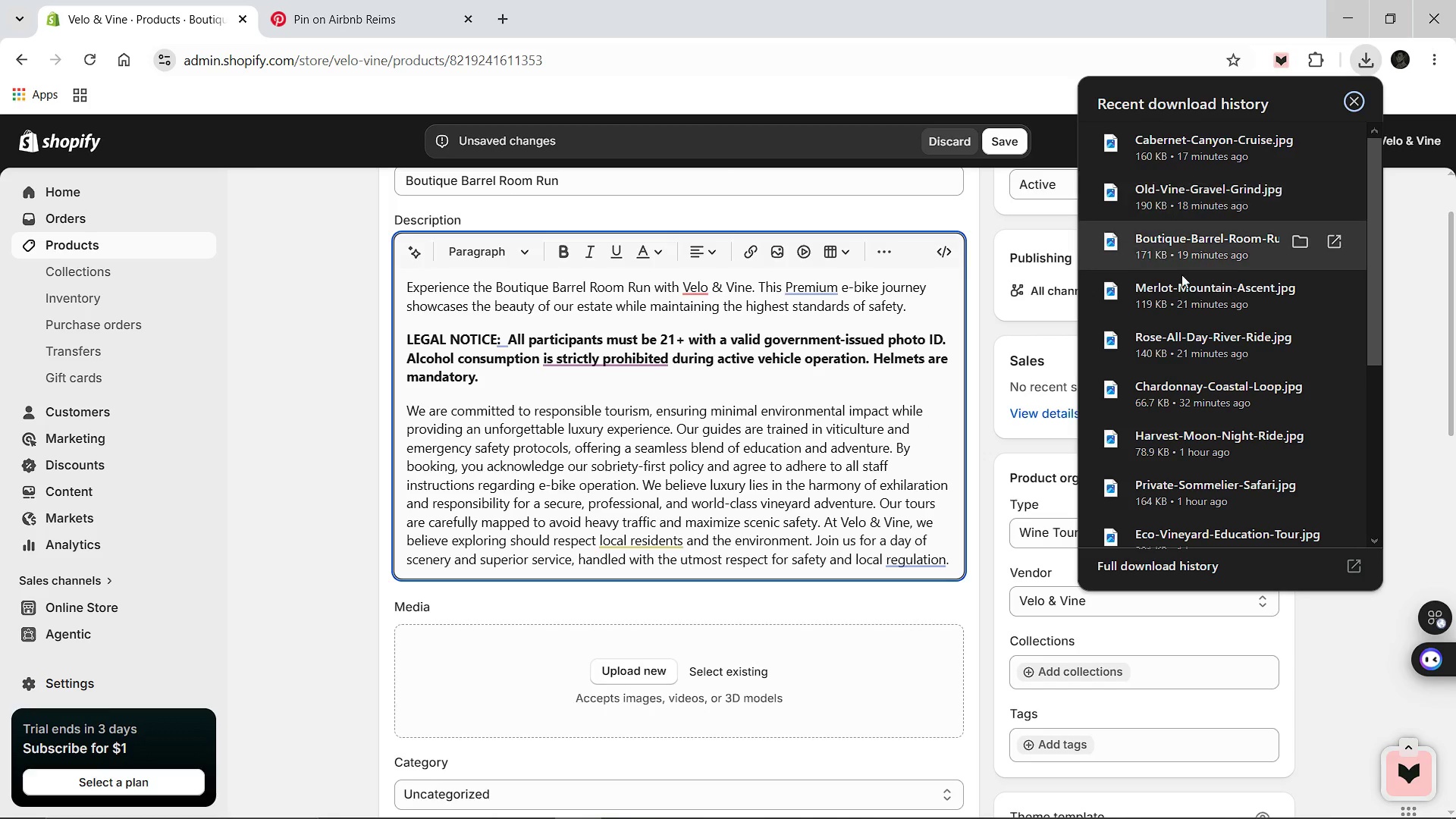 
left_click_drag(start_coordinate=[1179, 253], to_coordinate=[774, 635])
 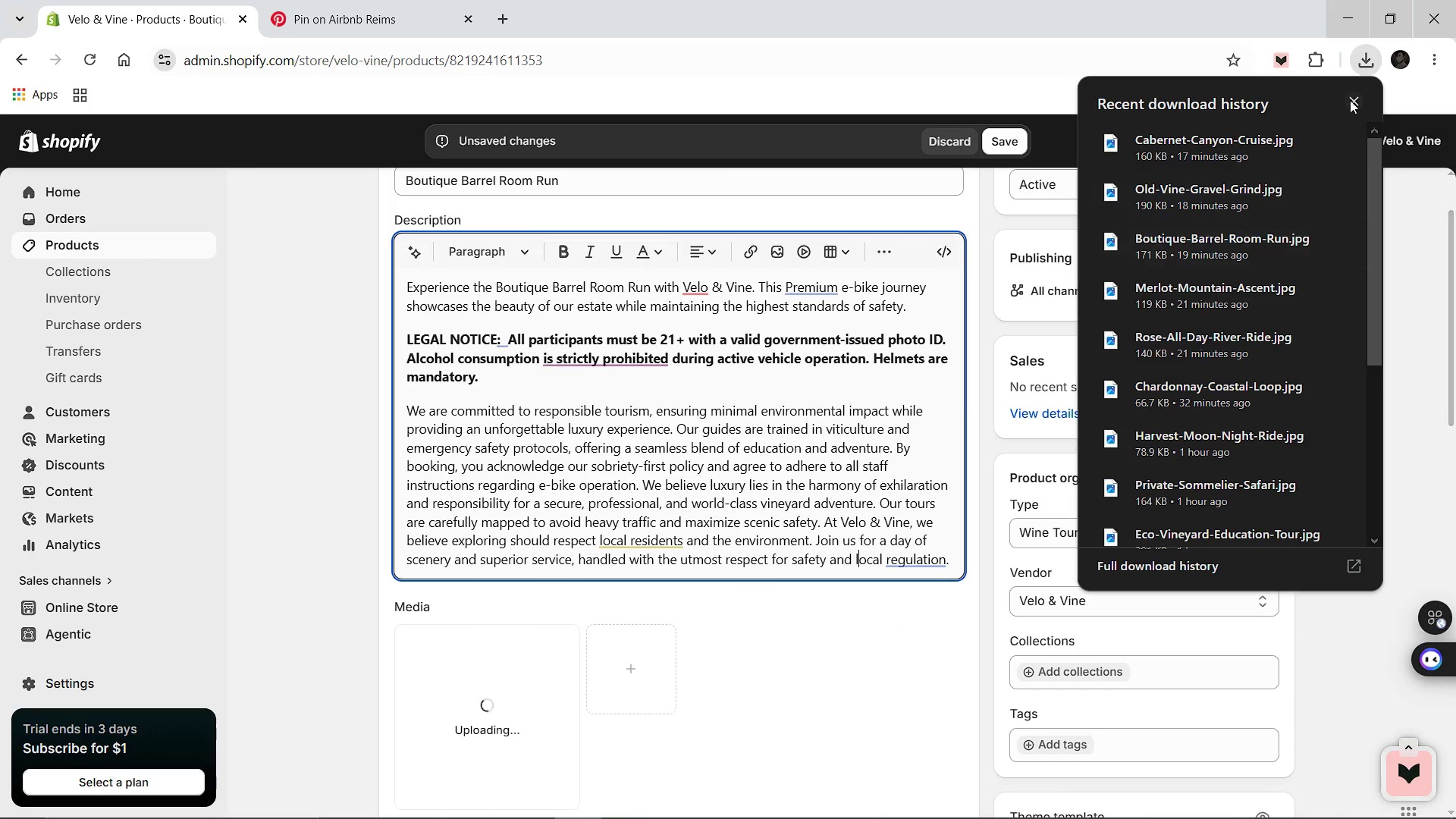 
left_click([1350, 100])
 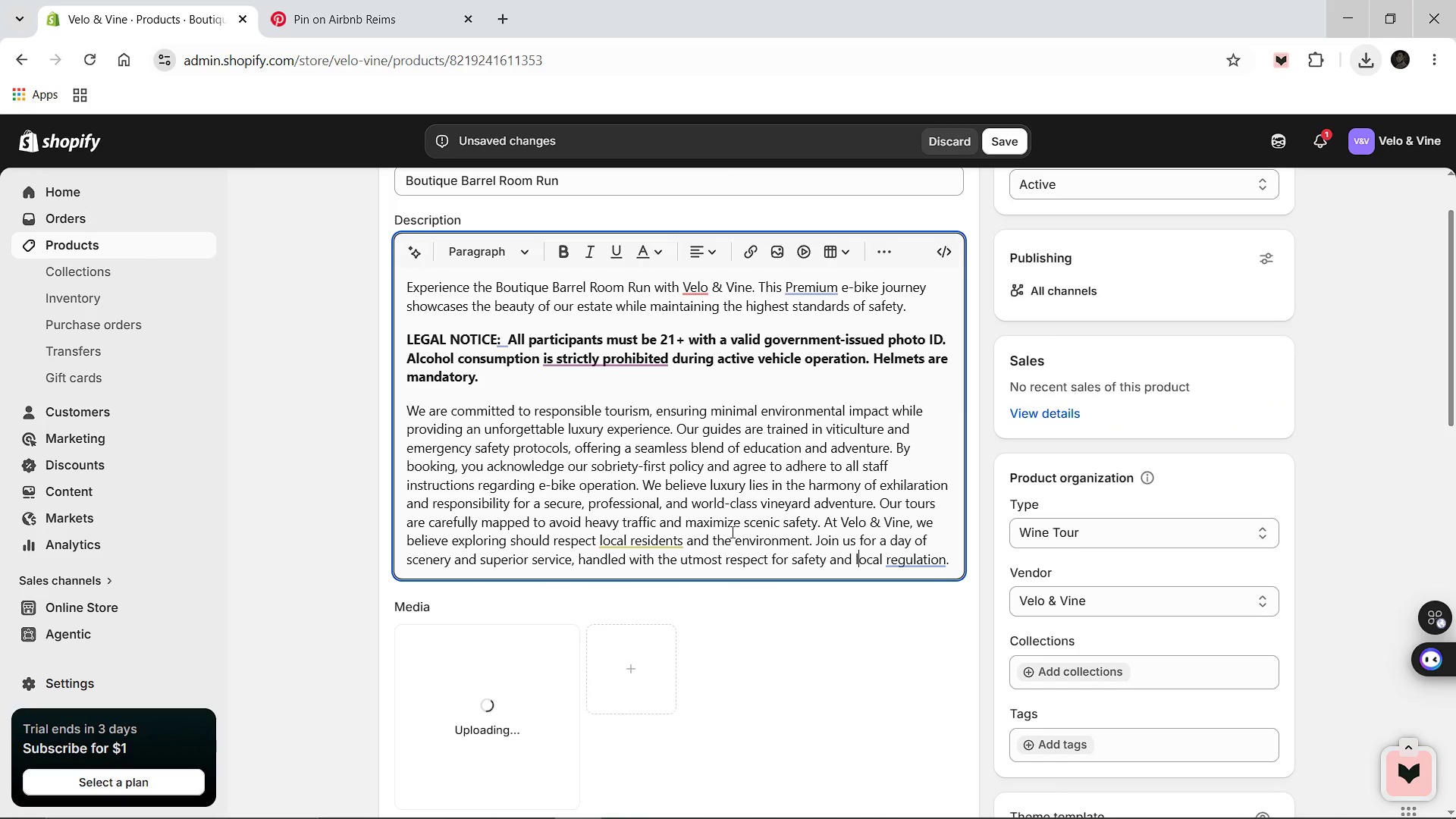 
scroll: coordinate [738, 551], scroll_direction: down, amount: 1.0
 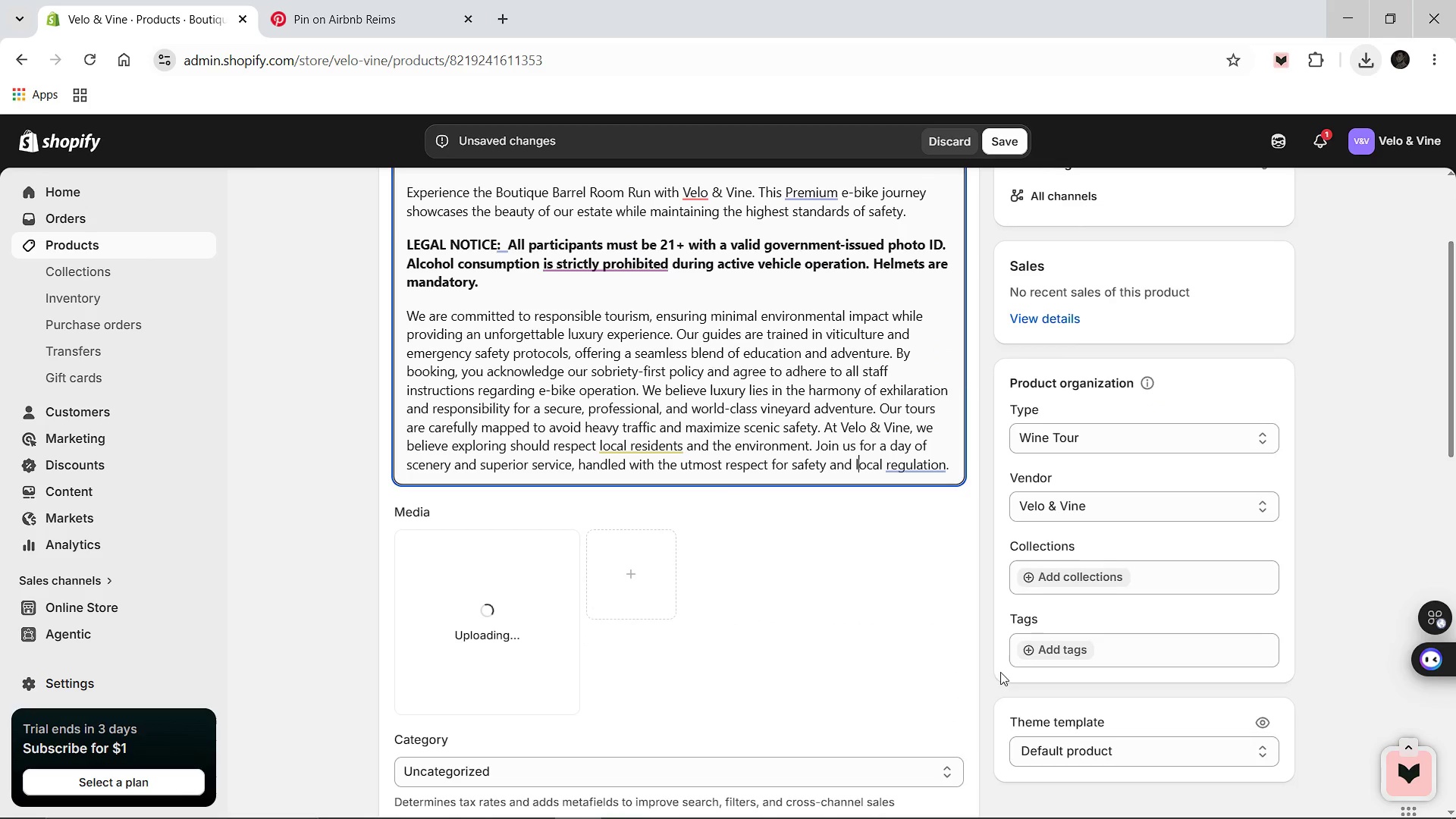 
mouse_move([1010, 662])
 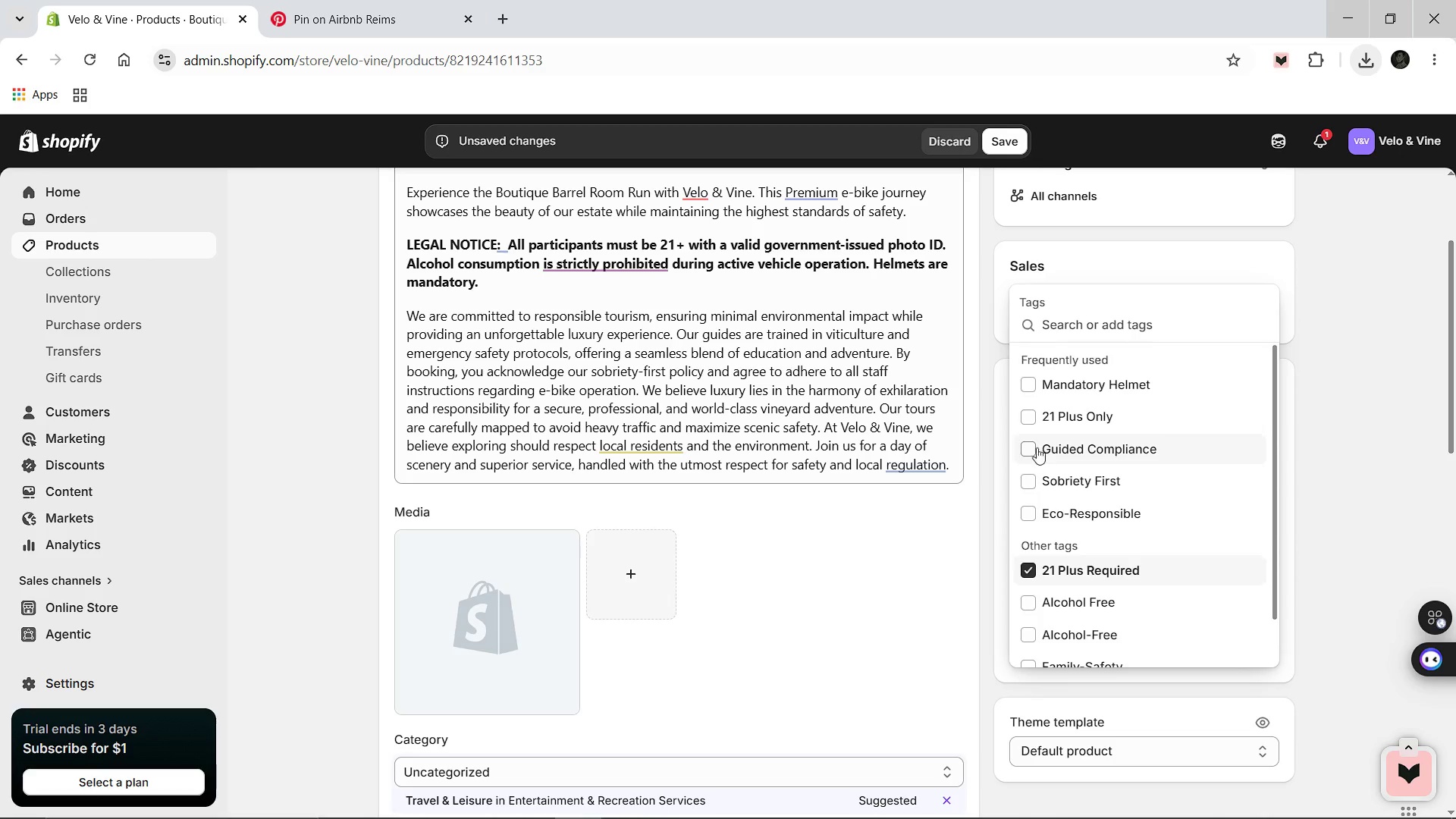 
left_click([1025, 410])
 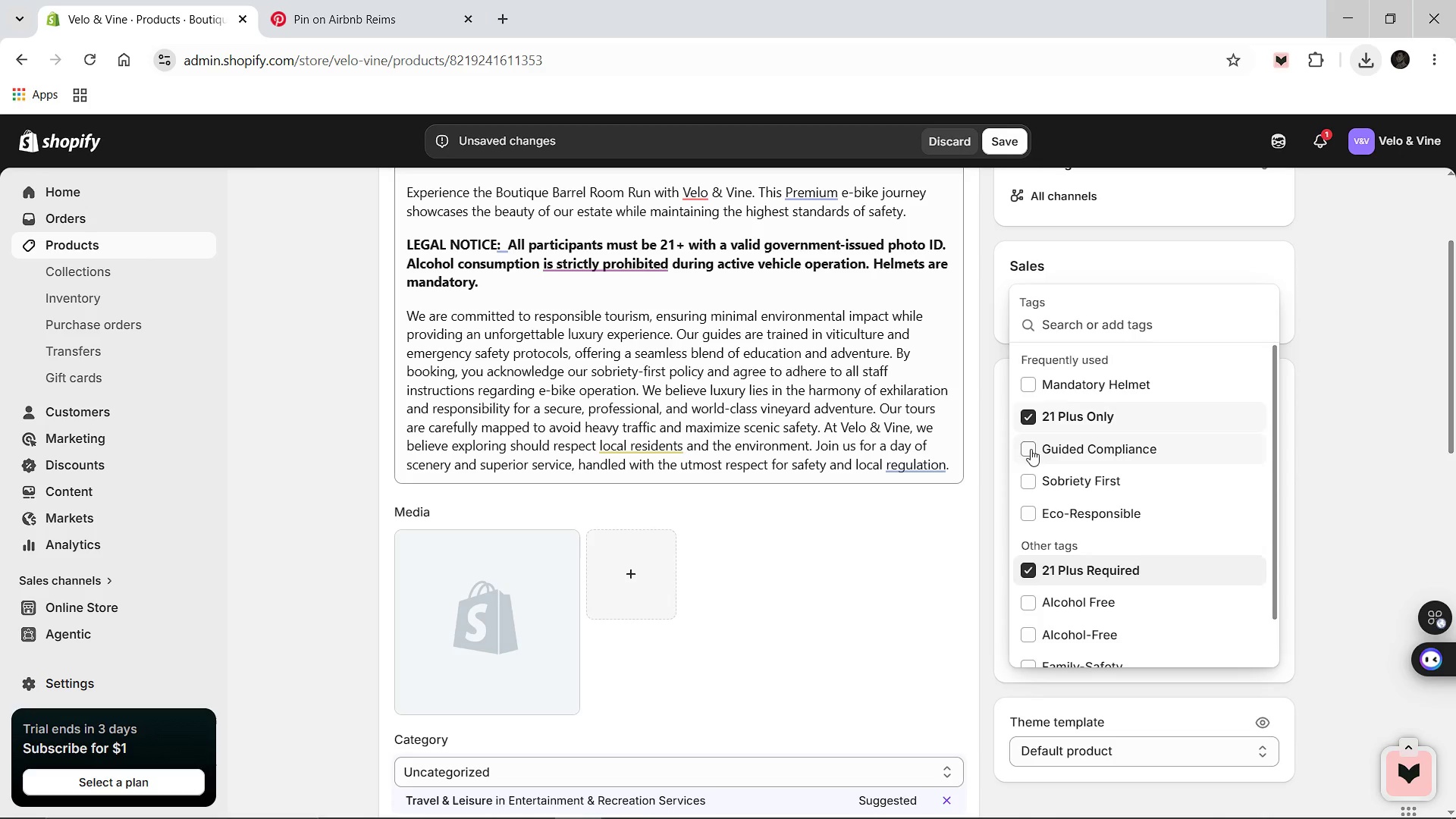 
left_click_drag(start_coordinate=[1031, 449], to_coordinate=[1027, 455])
 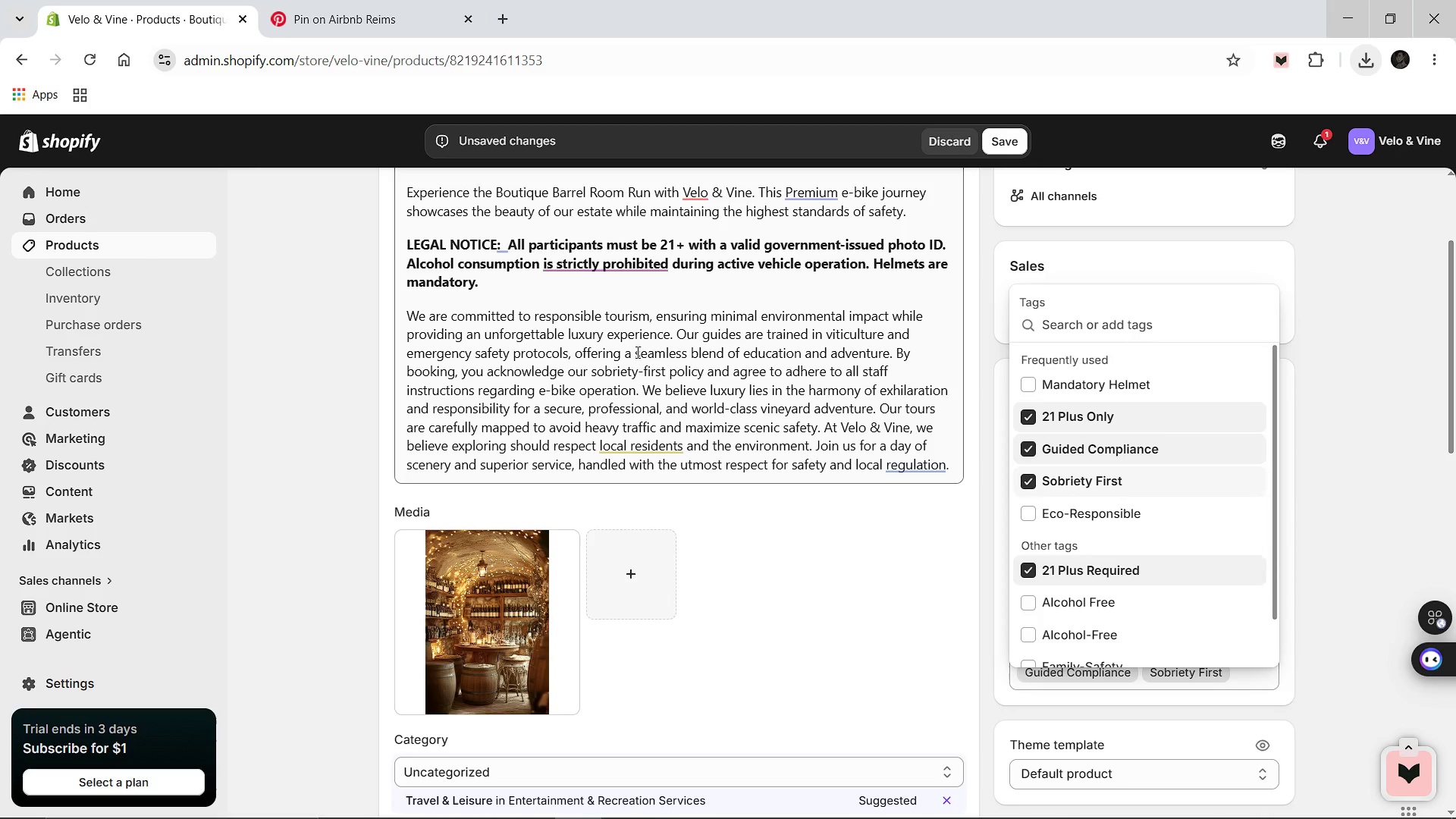 
wait(10.89)
 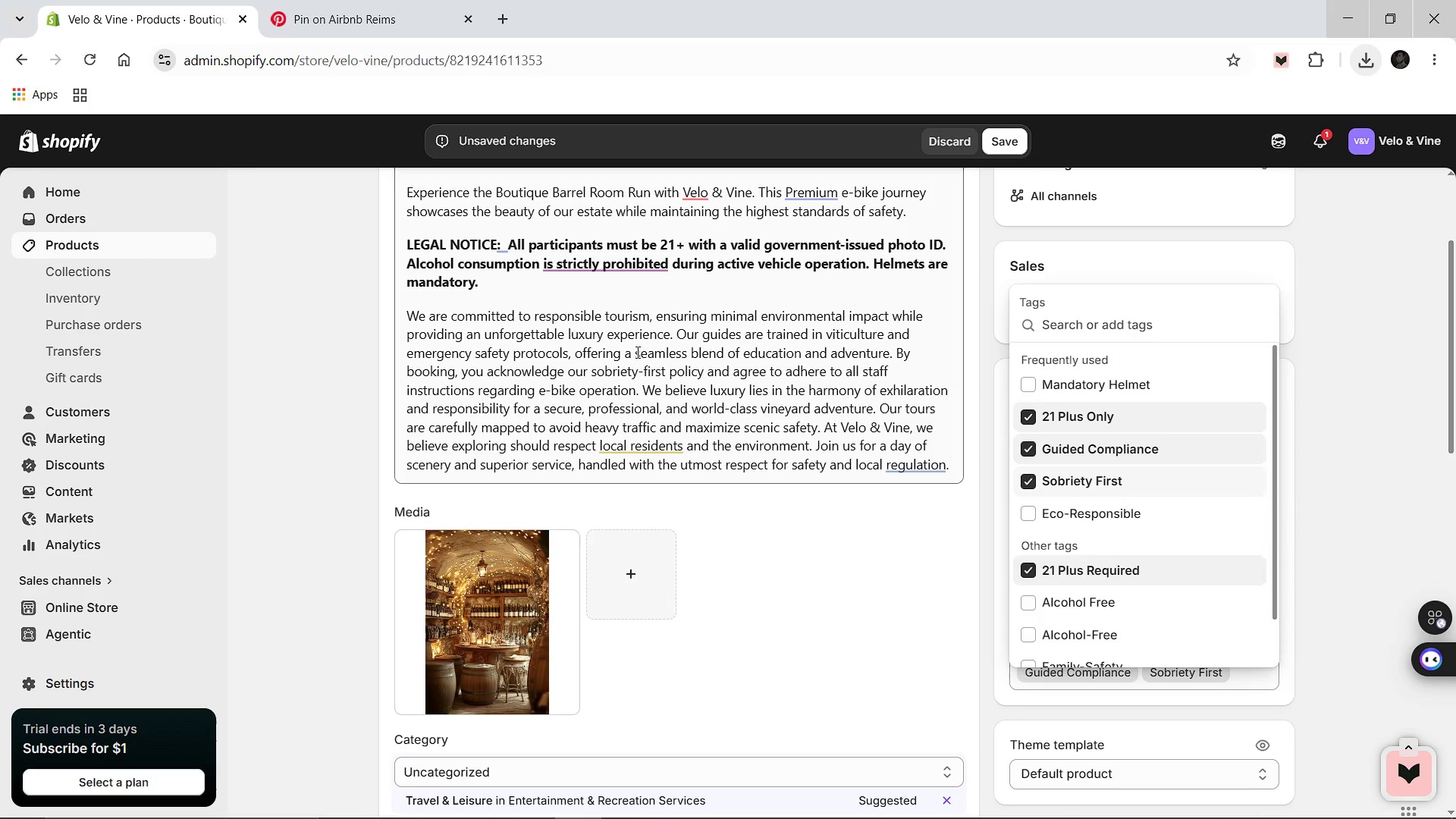 
left_click([1029, 382])
 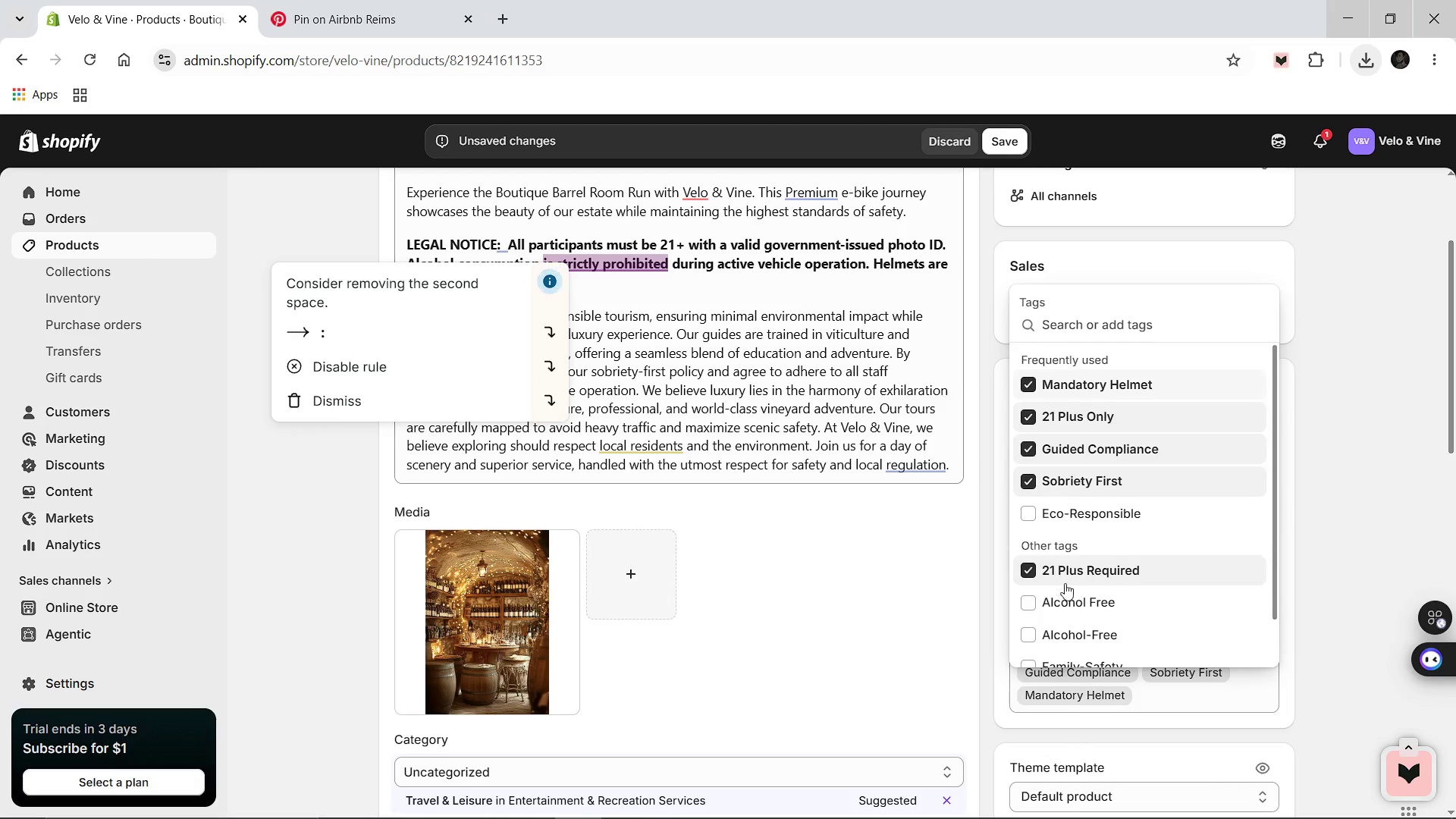 
scroll: coordinate [1068, 591], scroll_direction: down, amount: 2.0
 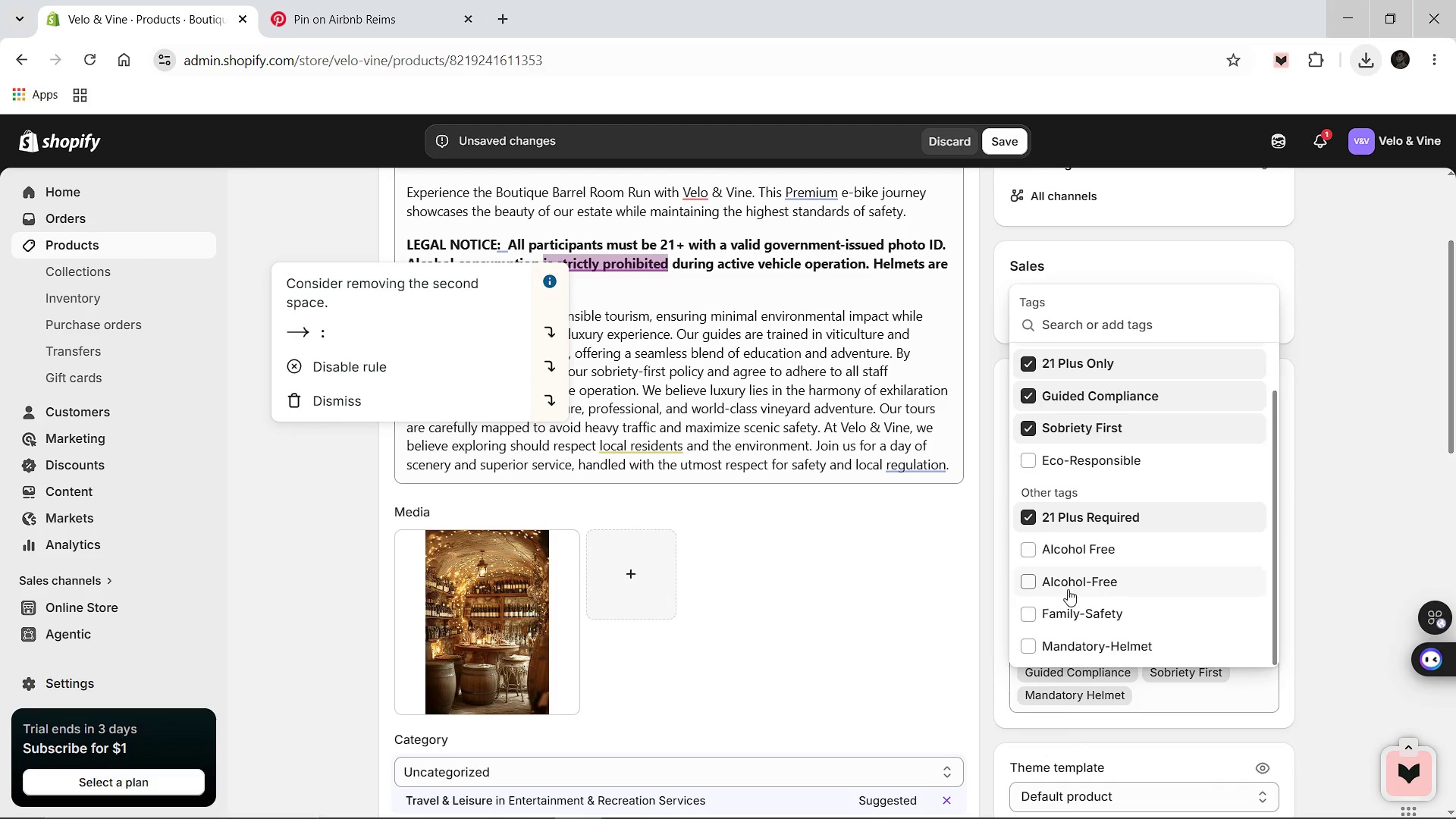 
scroll: coordinate [1068, 589], scroll_direction: up, amount: 1.0
 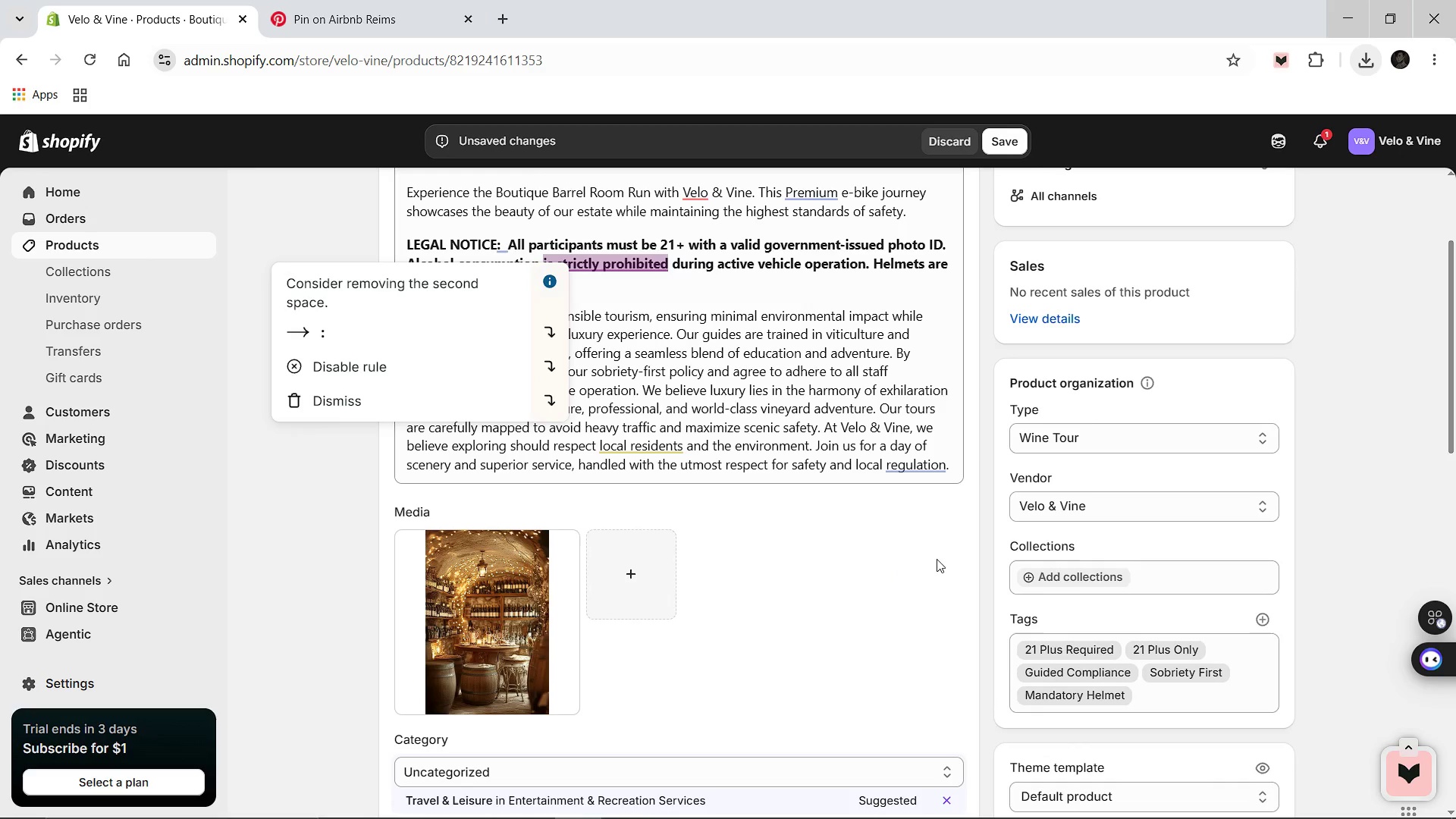 
scroll: coordinate [708, 601], scroll_direction: down, amount: 3.0
 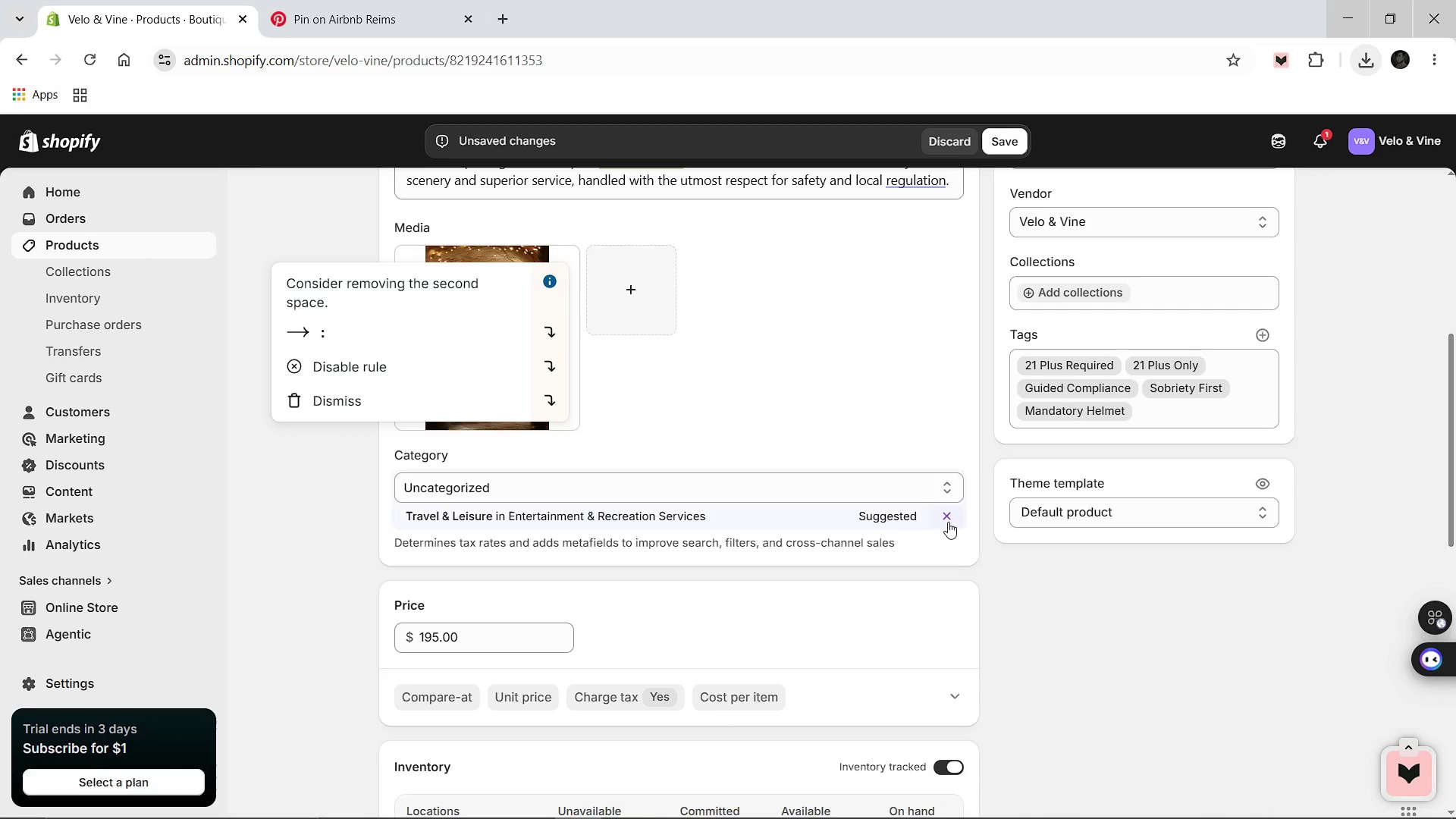 
left_click([948, 522])
 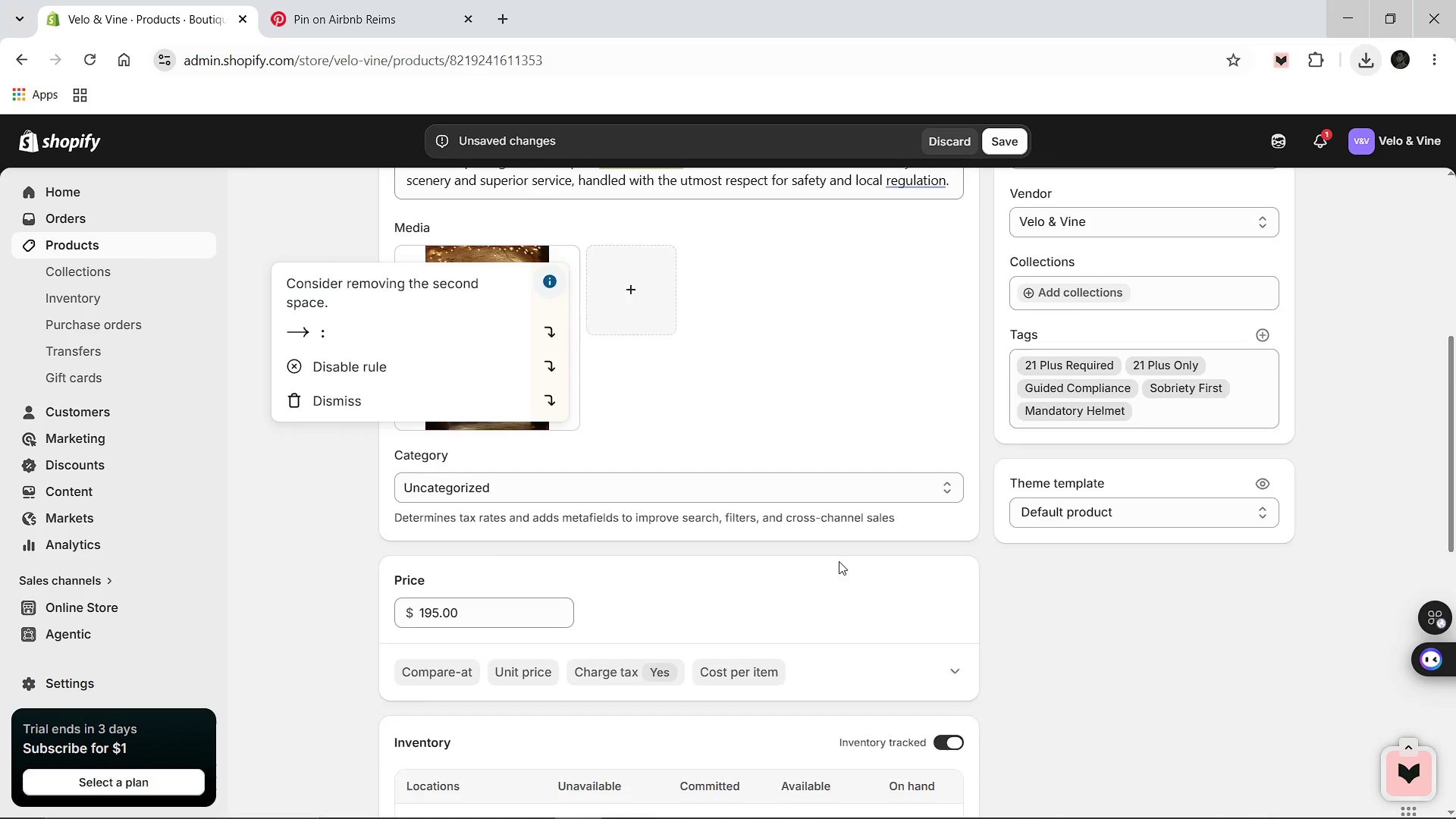 
scroll: coordinate [819, 570], scroll_direction: down, amount: 2.0
 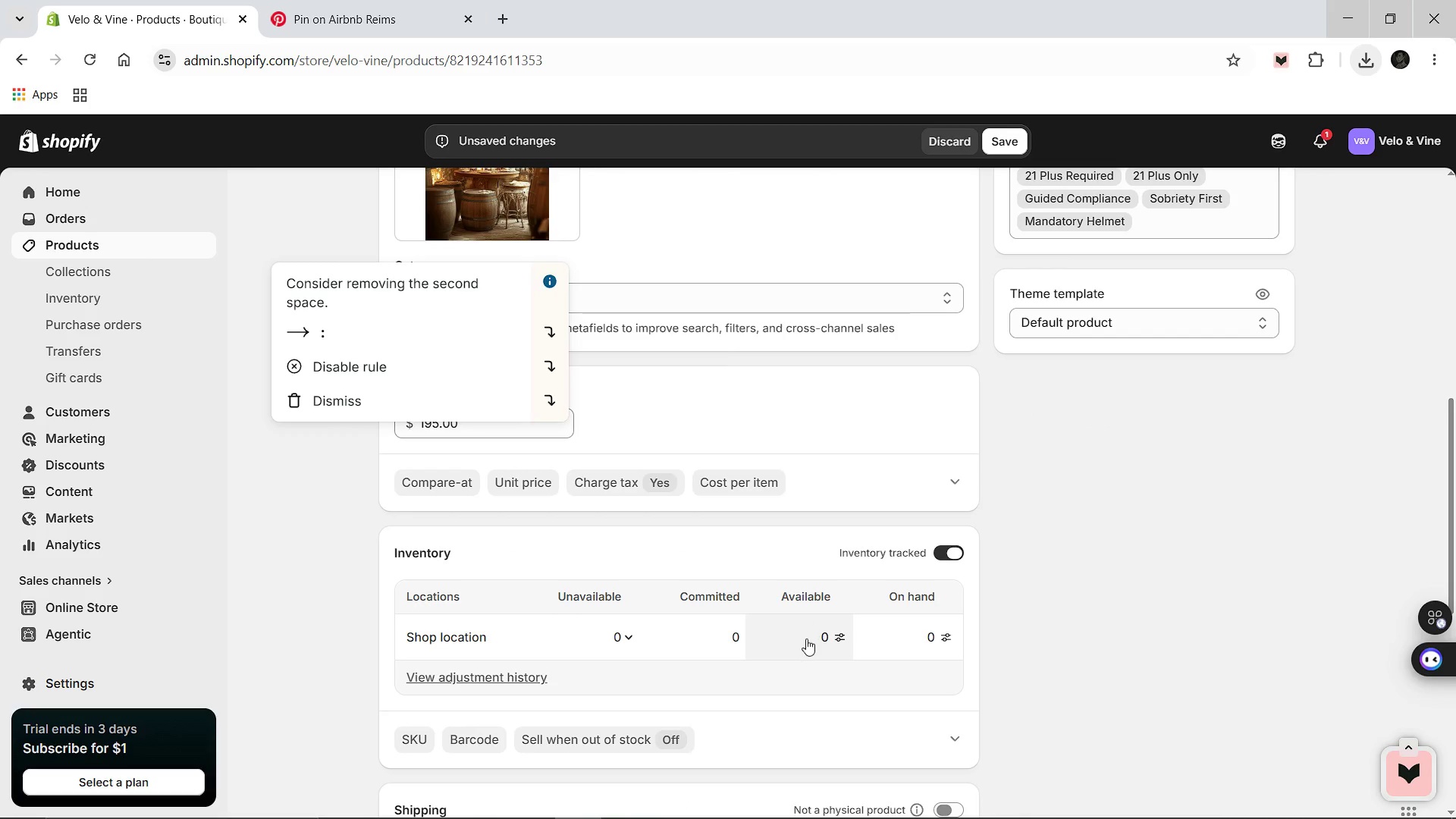 
left_click([821, 635])
 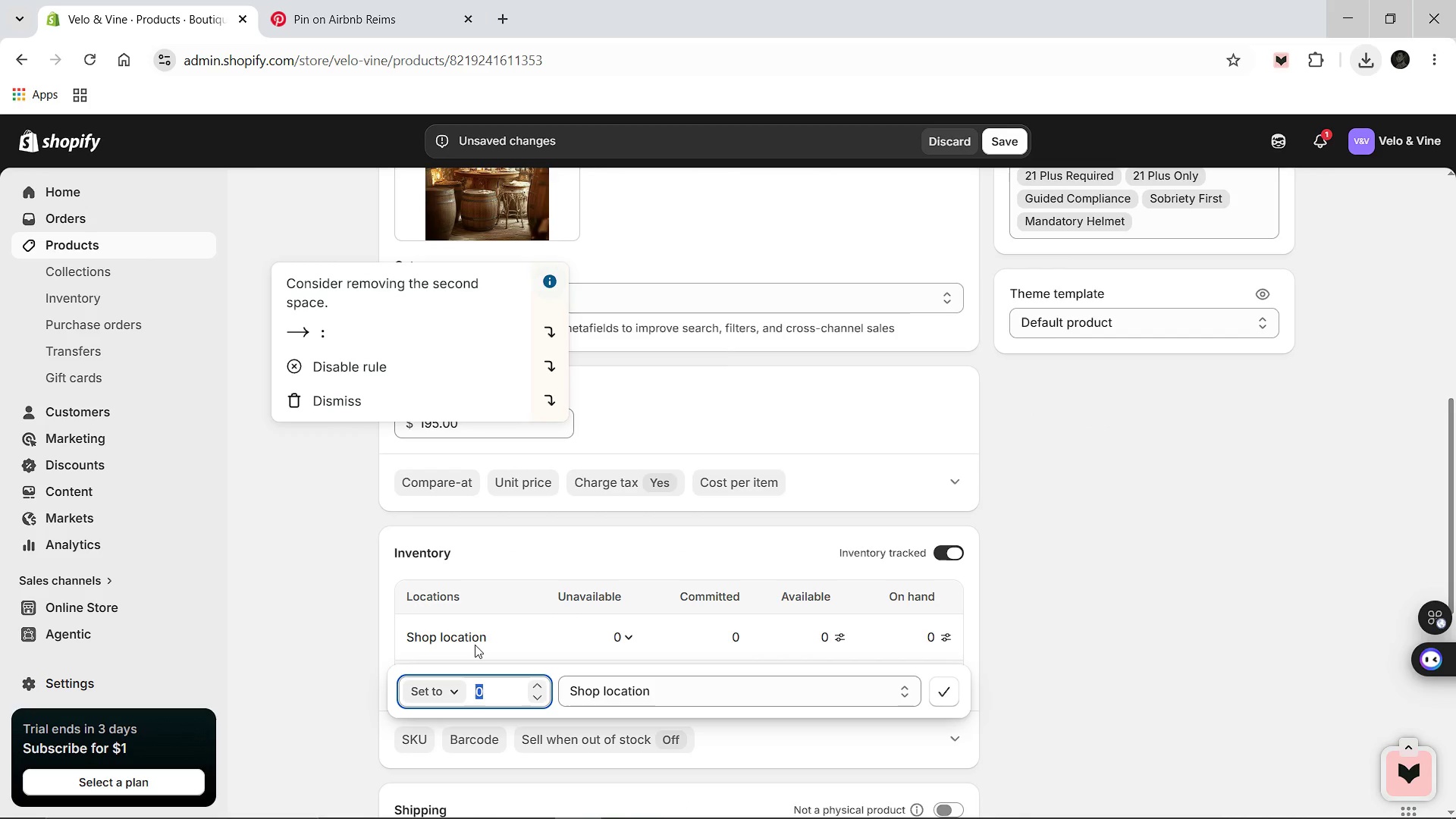 
type(100)
 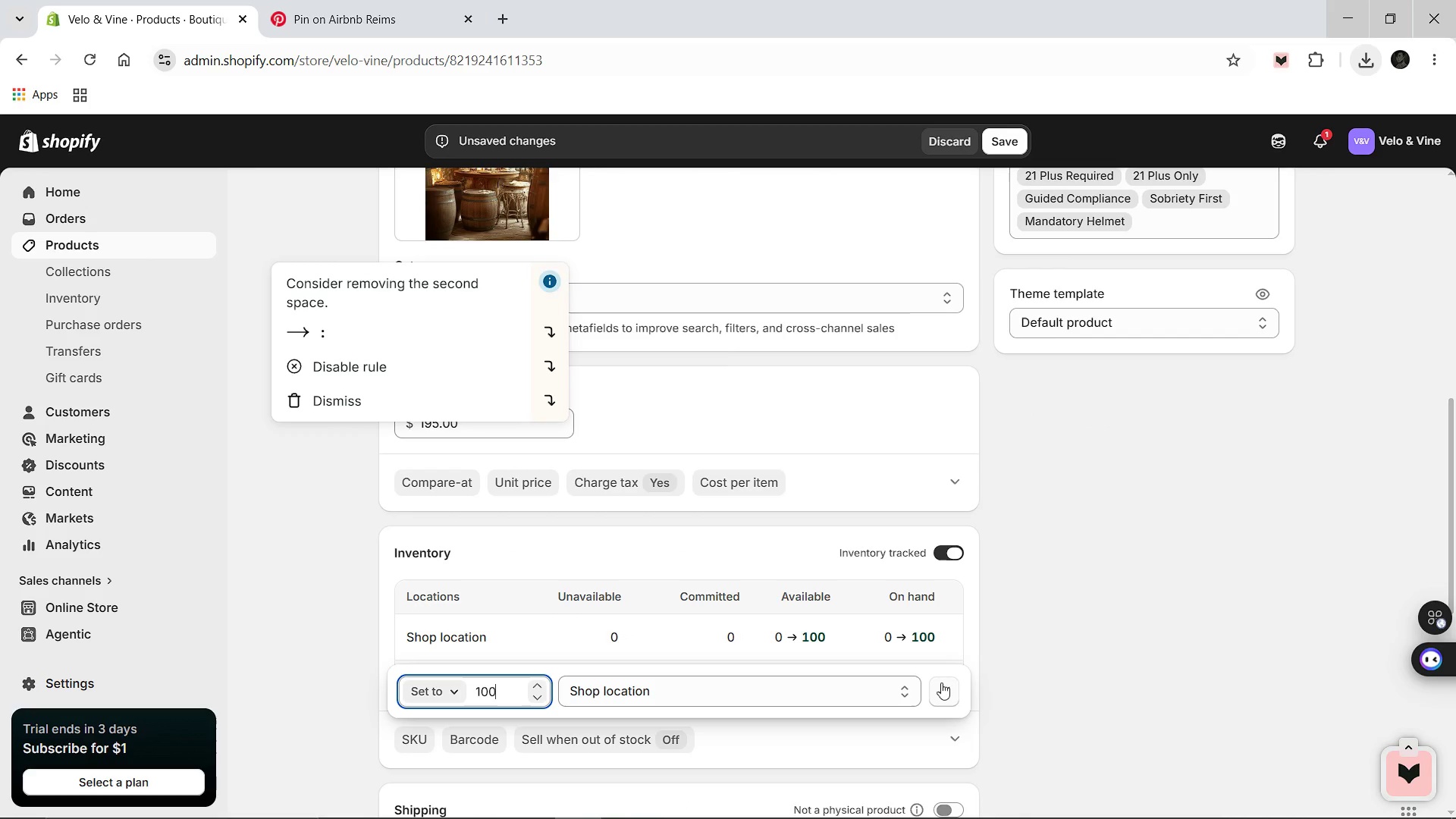 
left_click([943, 689])
 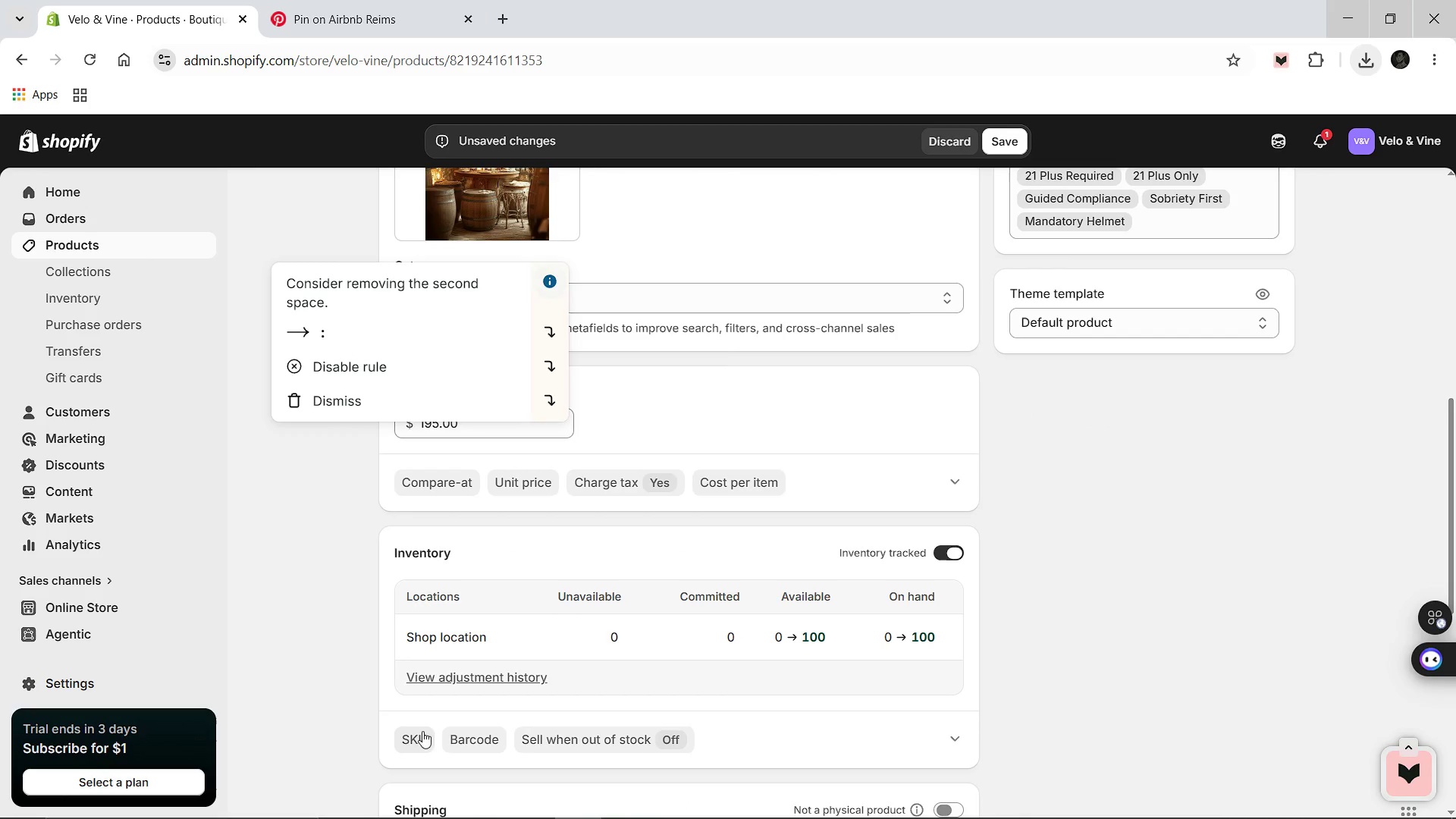 
left_click([419, 739])
 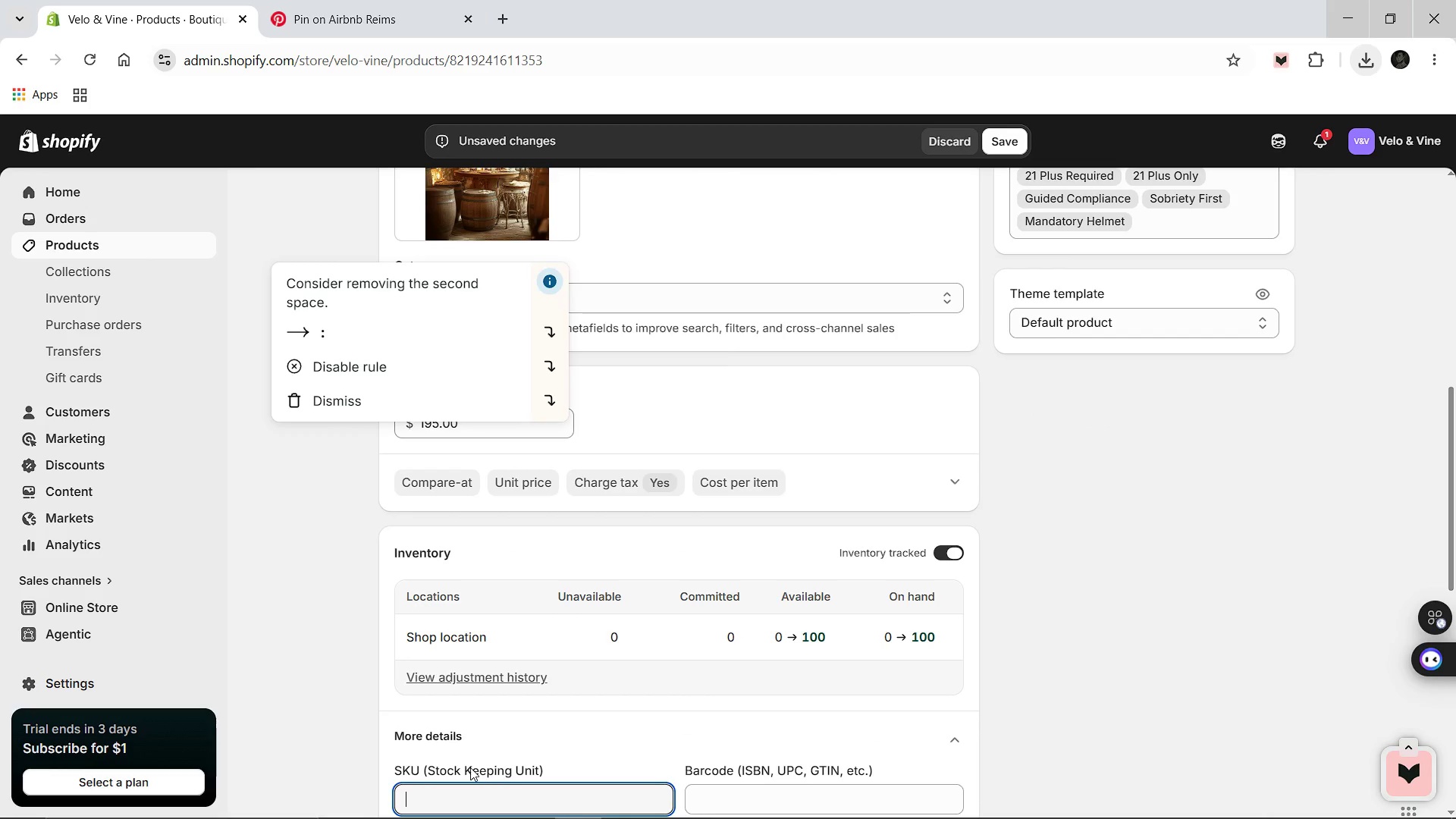 
type(VV-TOUR-0013)
 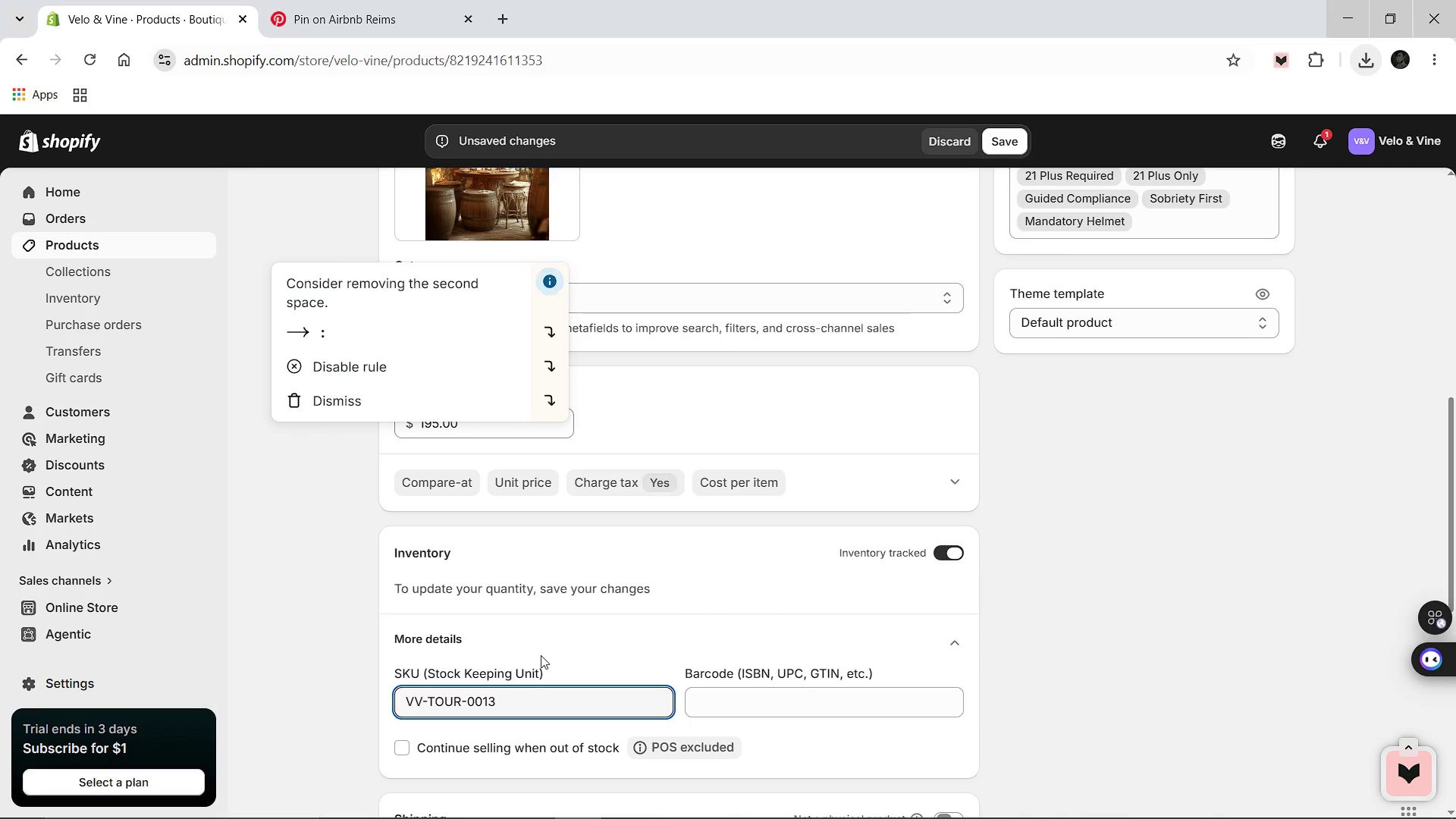 
scroll: coordinate [541, 655], scroll_direction: down, amount: 1.0
 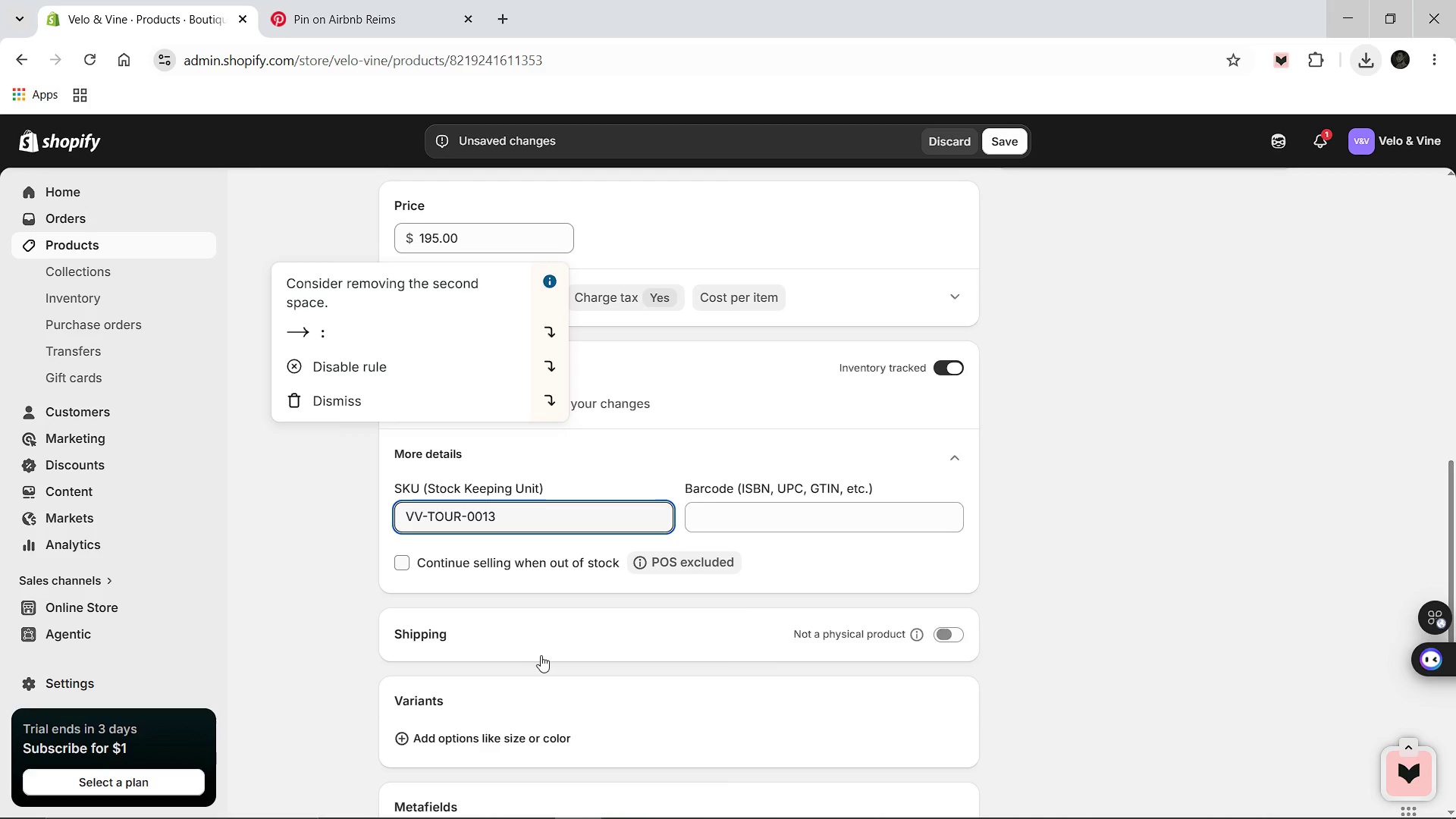 
left_click([667, 604])
 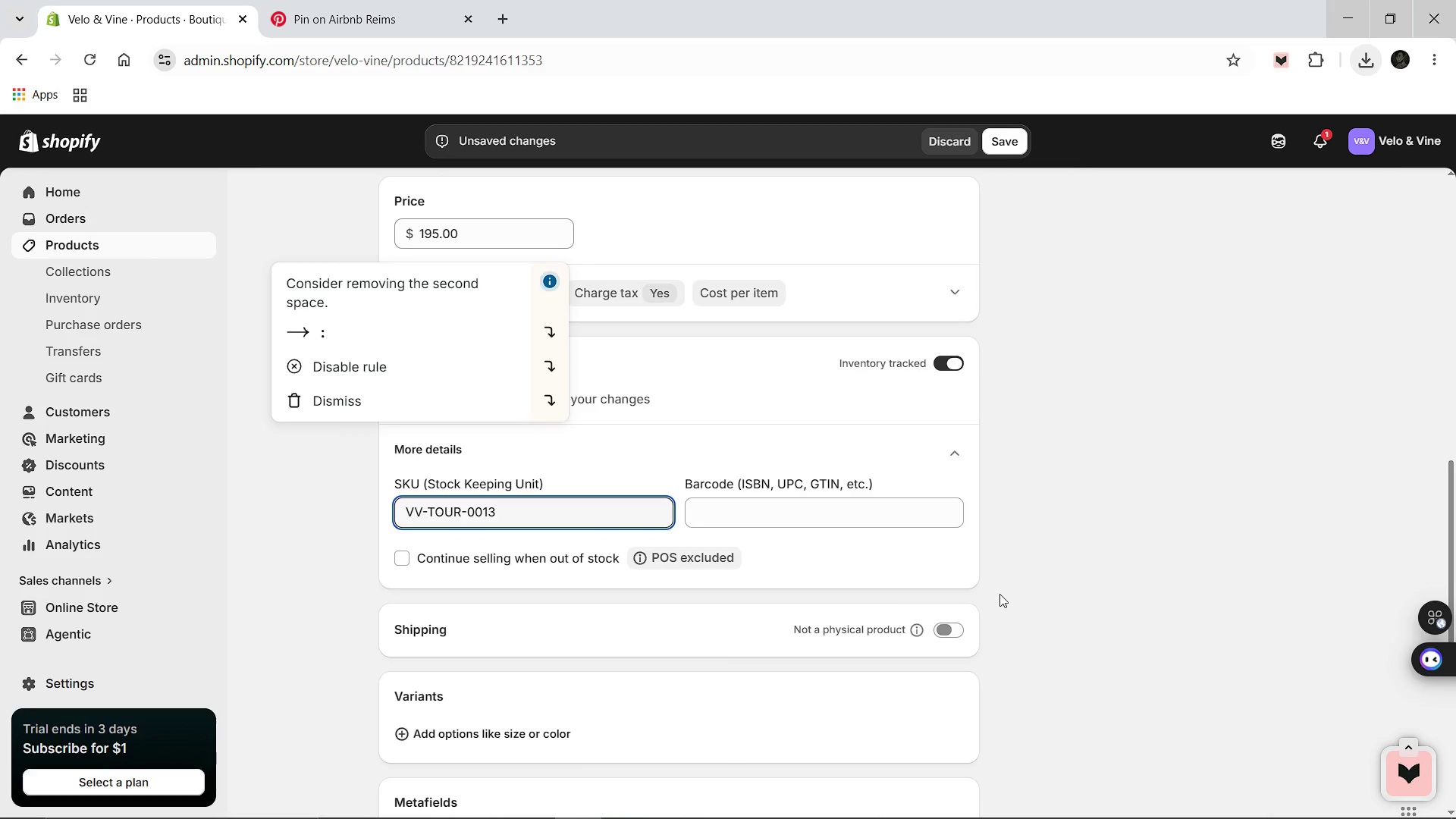 
left_click([1043, 585])
 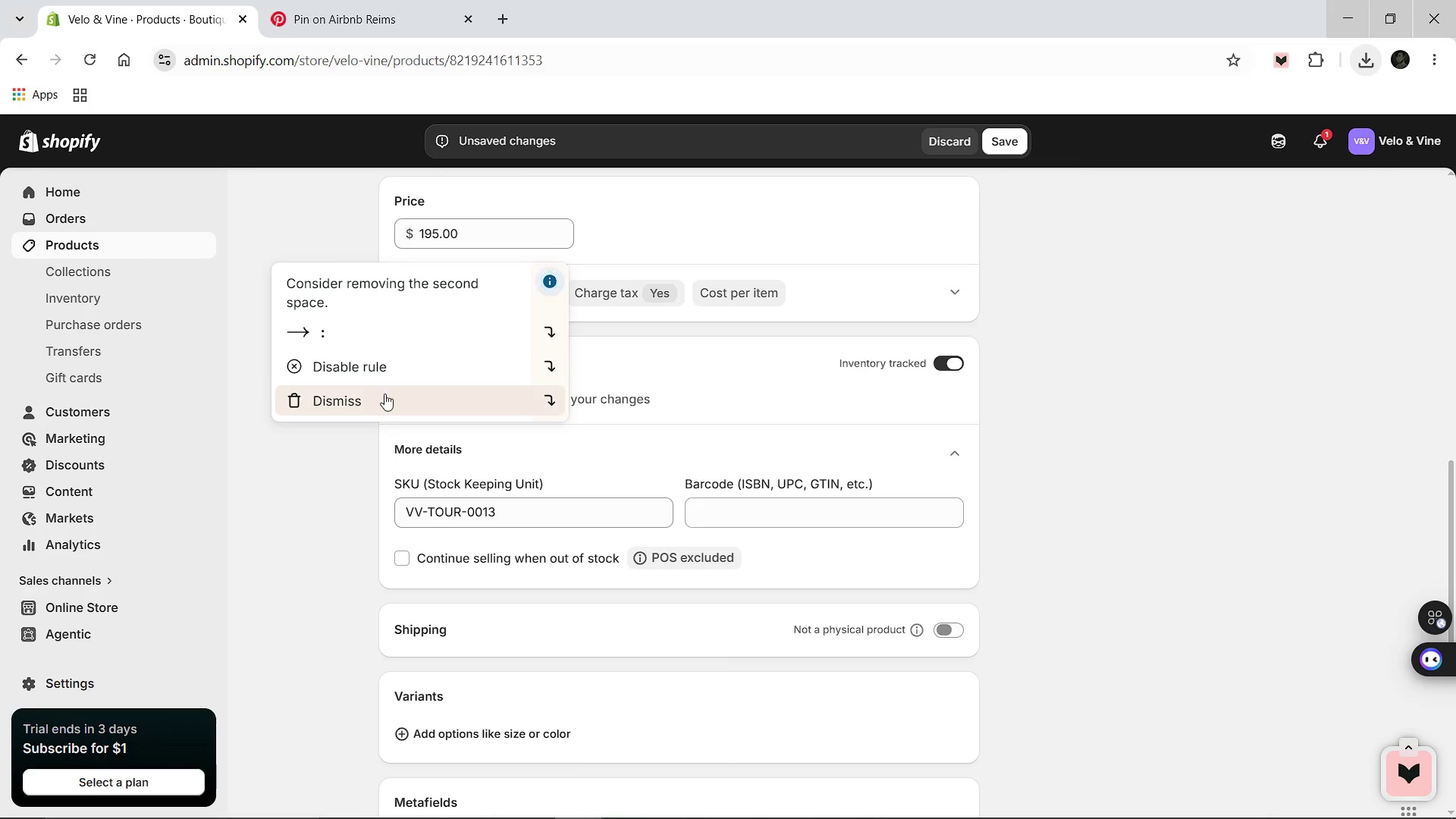 
left_click([384, 394])
 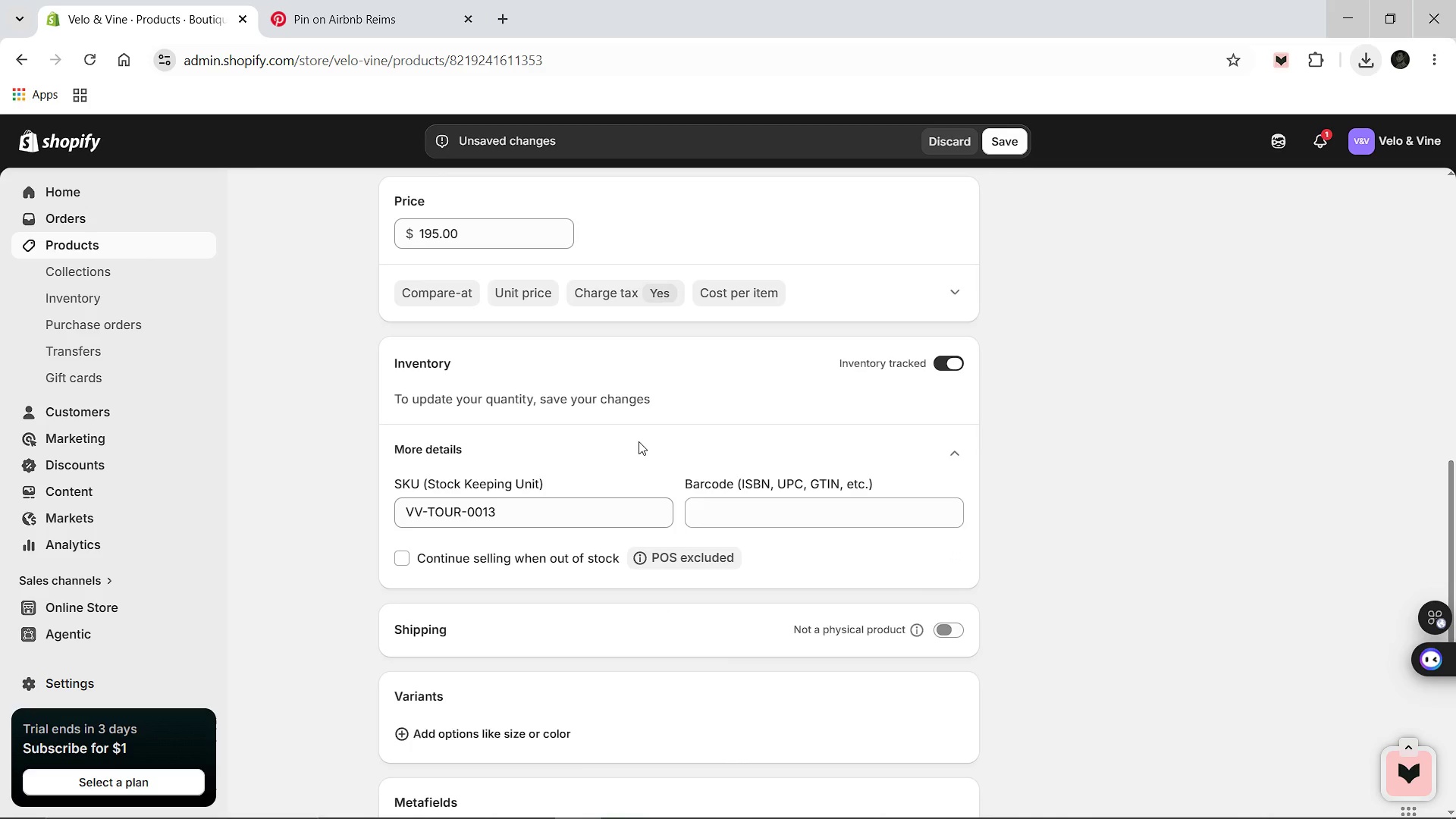 
scroll: coordinate [639, 441], scroll_direction: down, amount: 1.0
 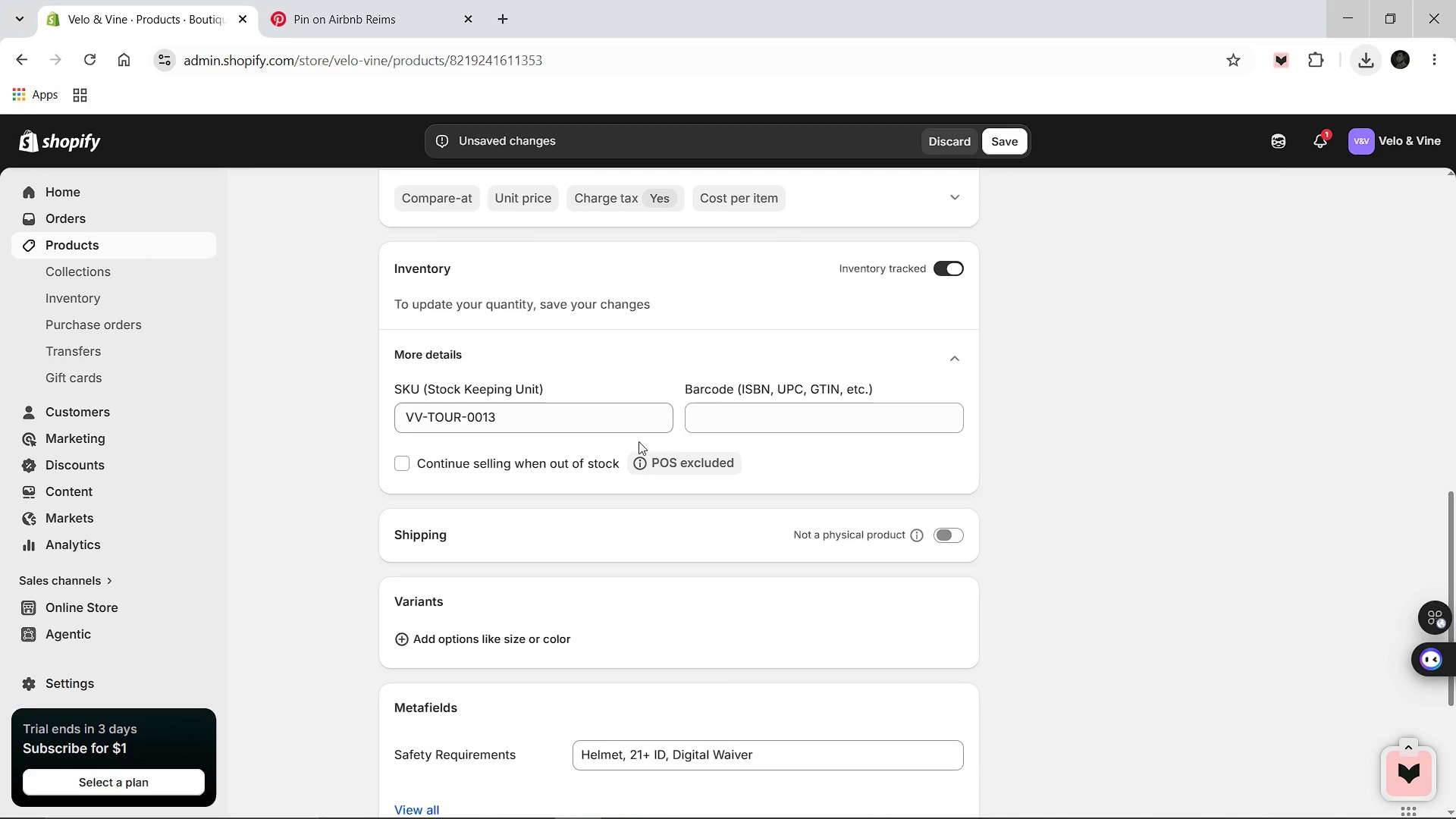 
scroll: coordinate [638, 441], scroll_direction: up, amount: 5.0
 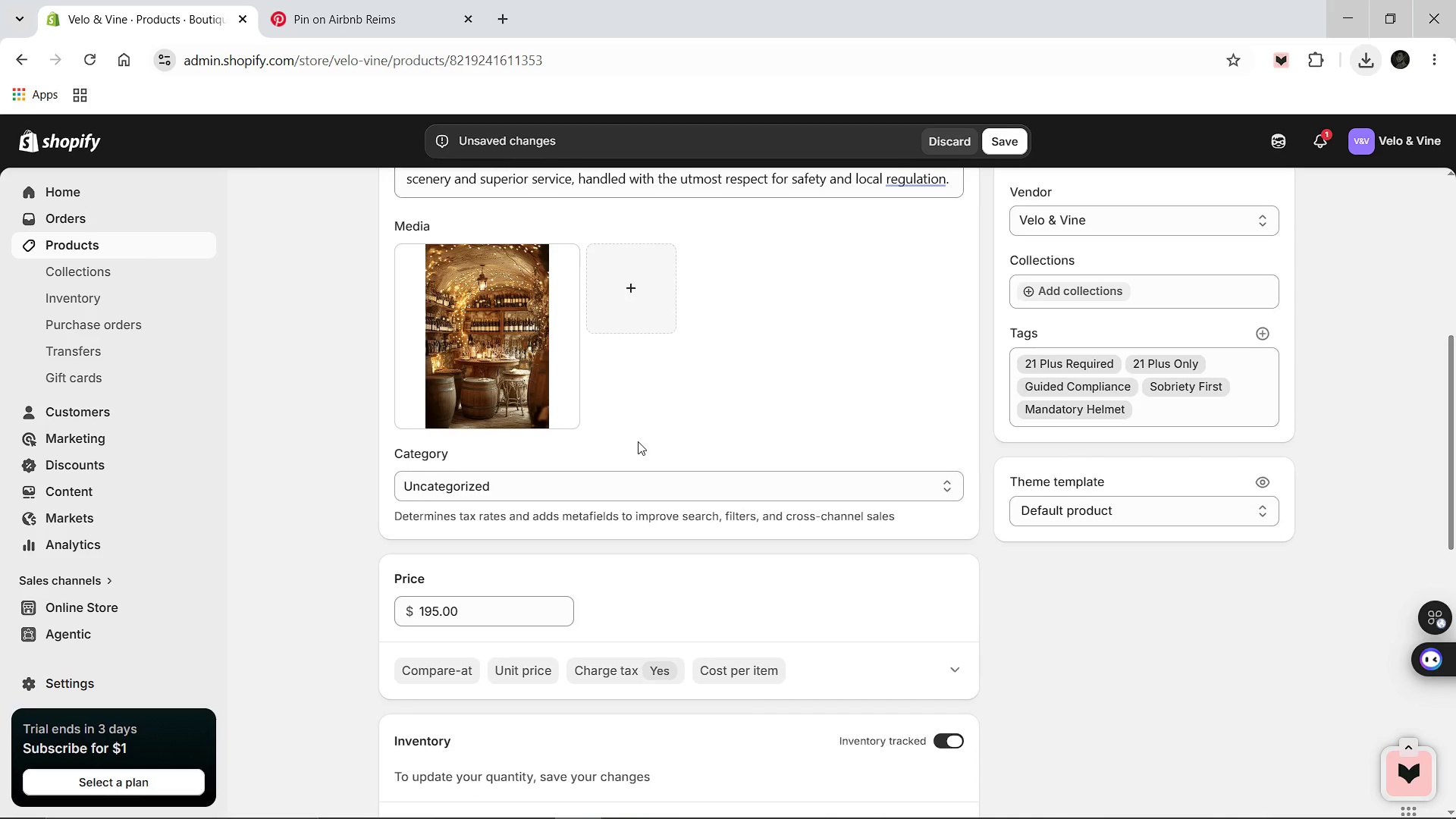 
scroll: coordinate [638, 441], scroll_direction: down, amount: 7.0
 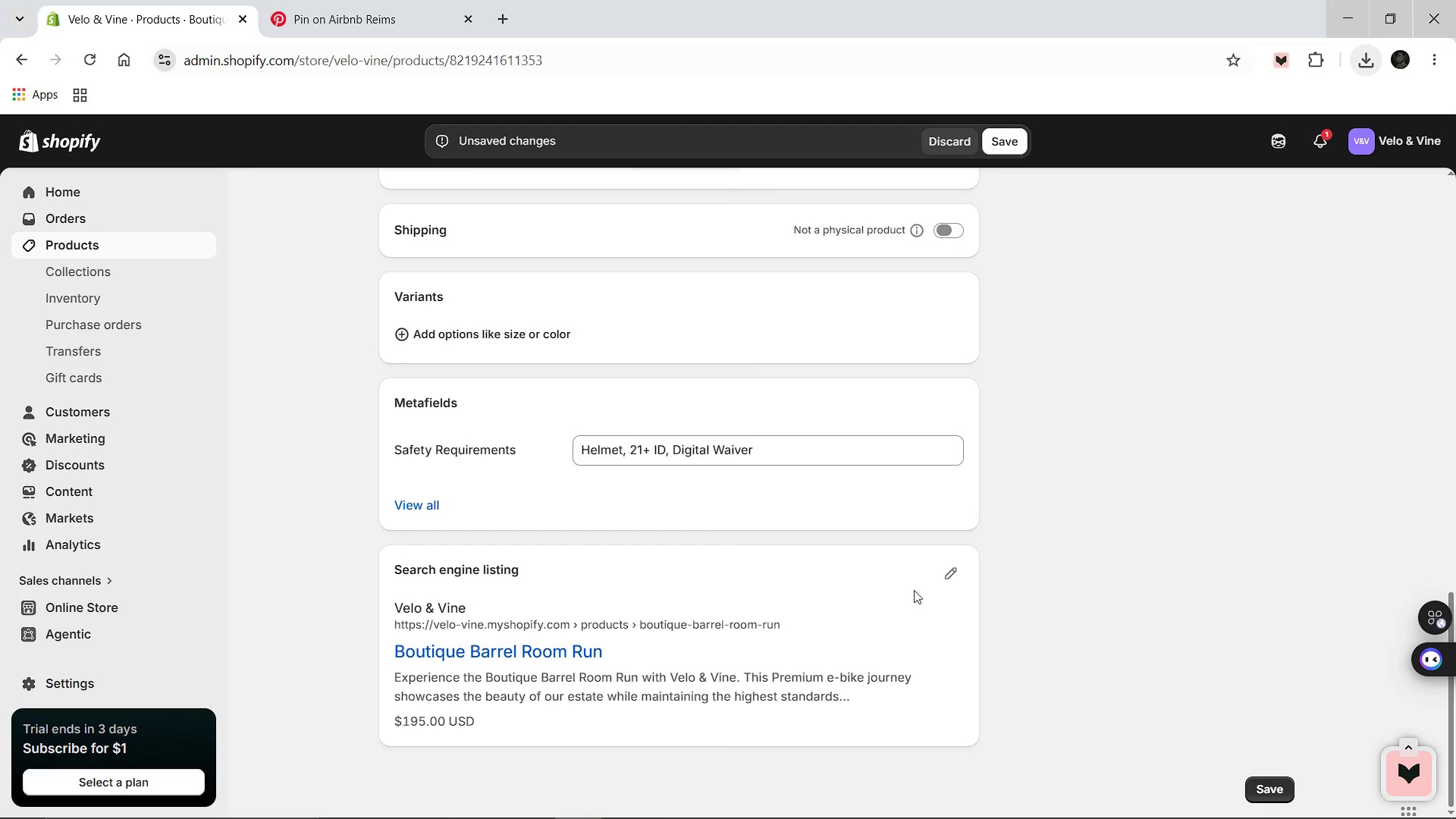 
left_click([948, 573])
 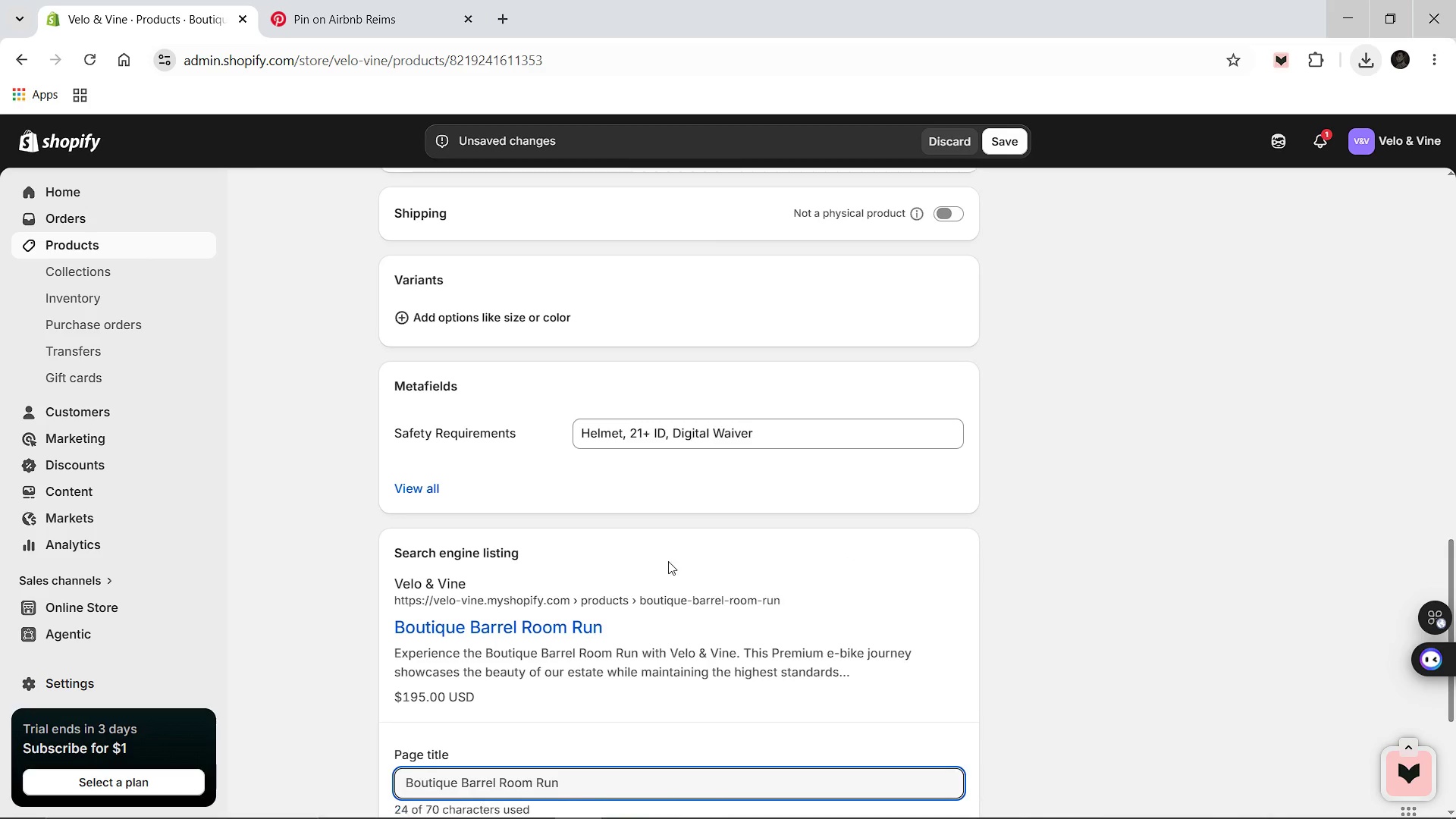 
scroll: coordinate [672, 560], scroll_direction: down, amount: 2.0
 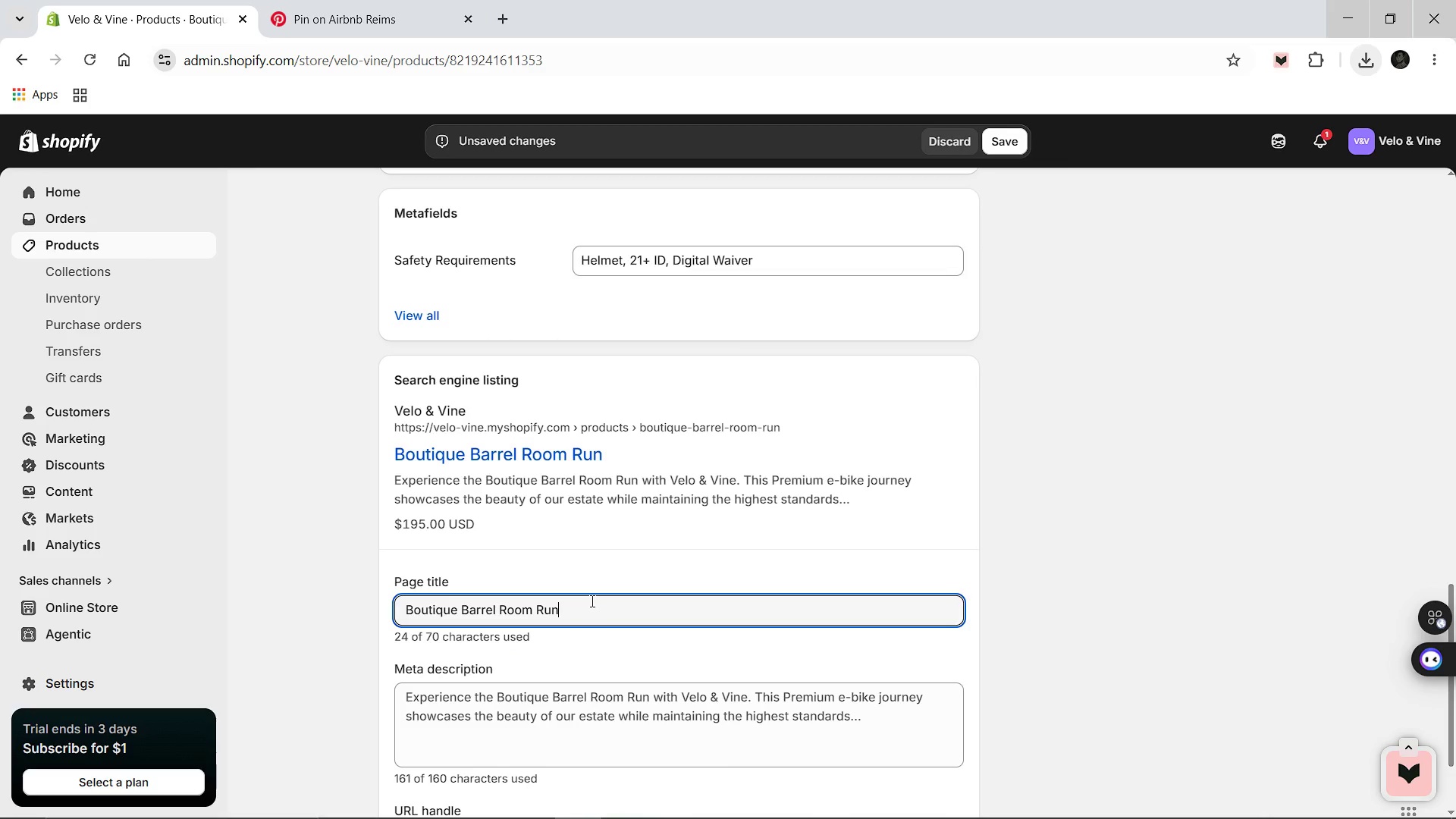 
type( [Break] Premium Vineyard E-Bike Toue)
key(Backspace)
type(r)
 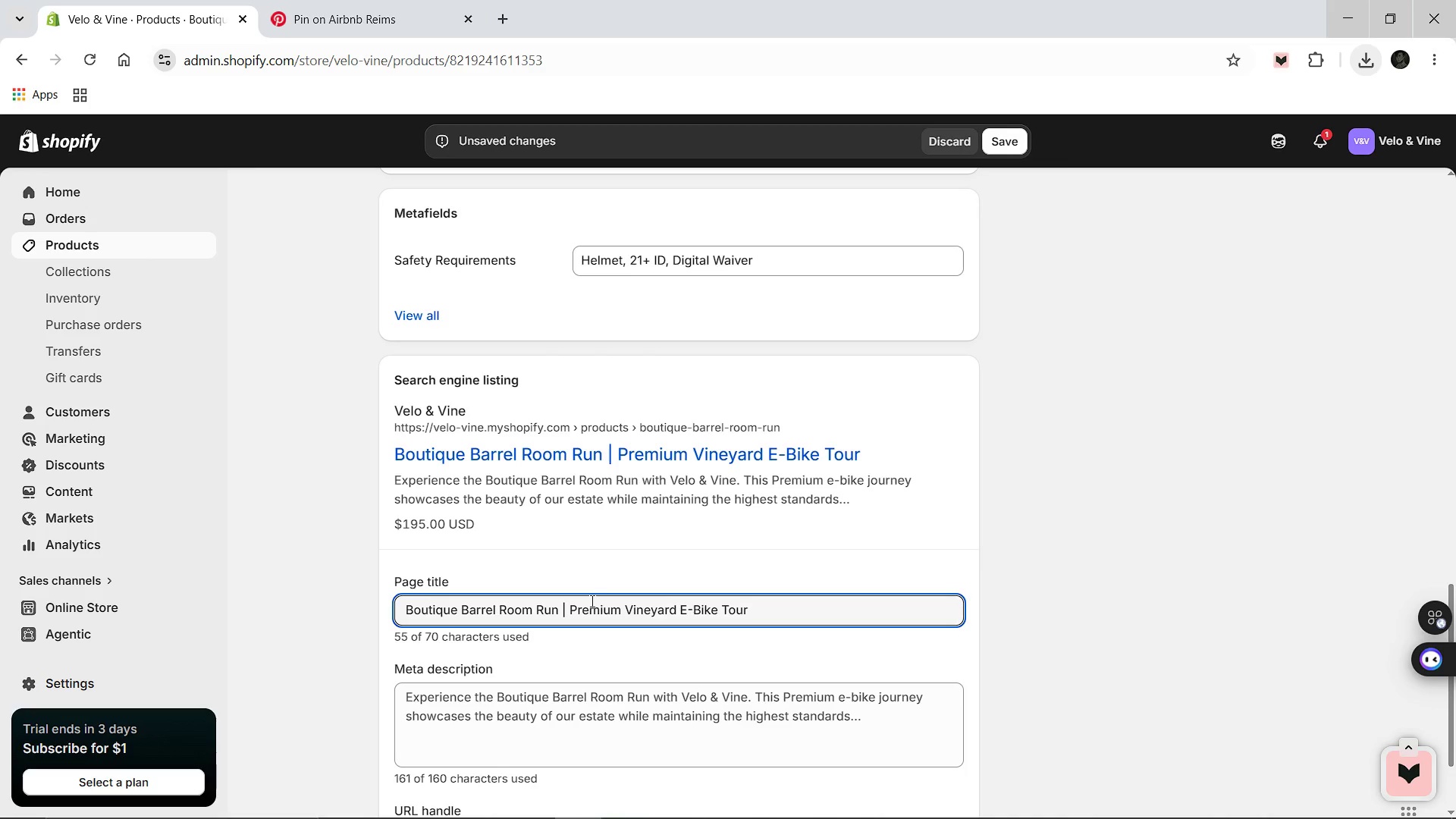 
scroll: coordinate [594, 604], scroll_direction: down, amount: 1.0
 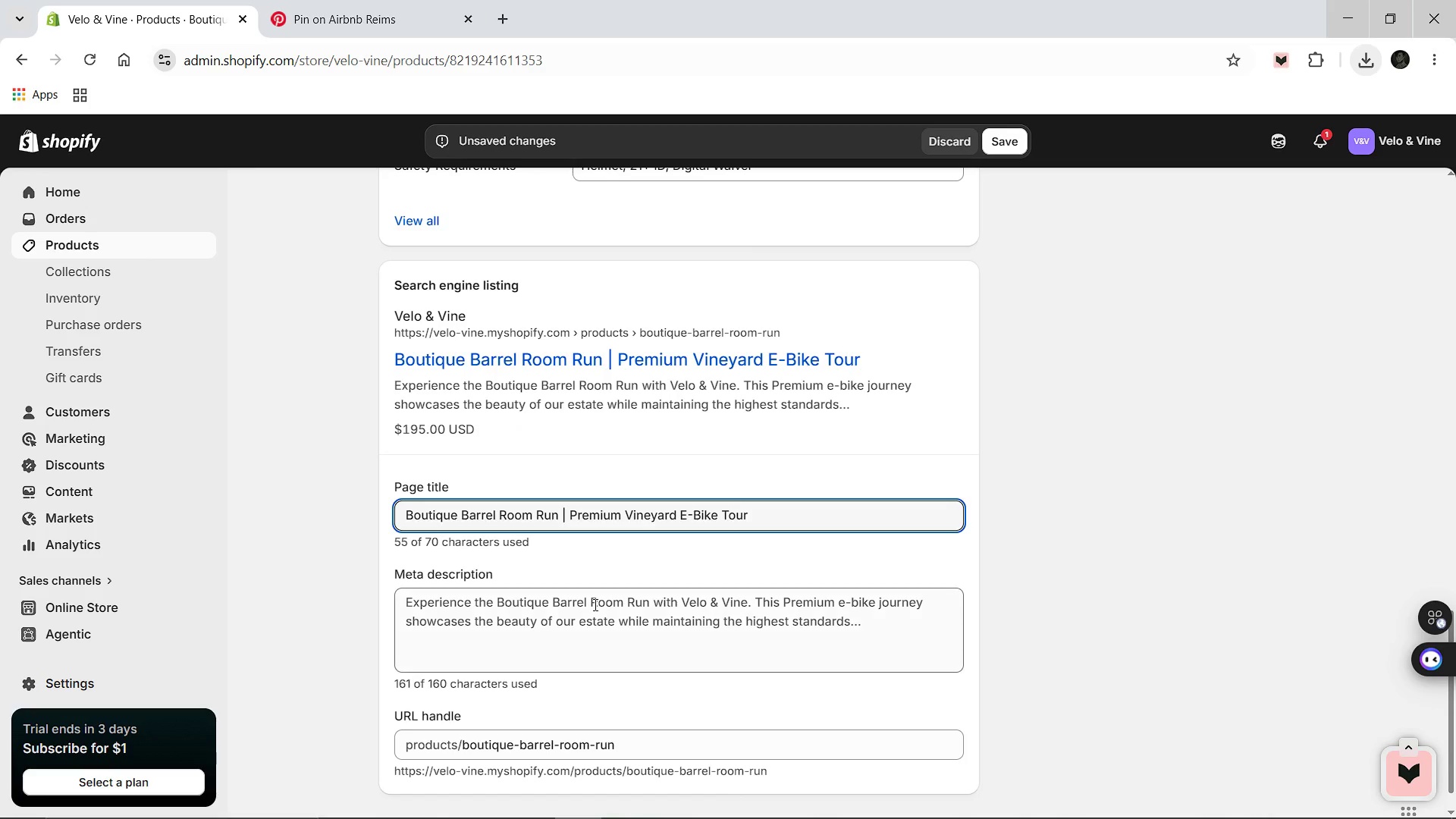 
left_click([594, 604])
 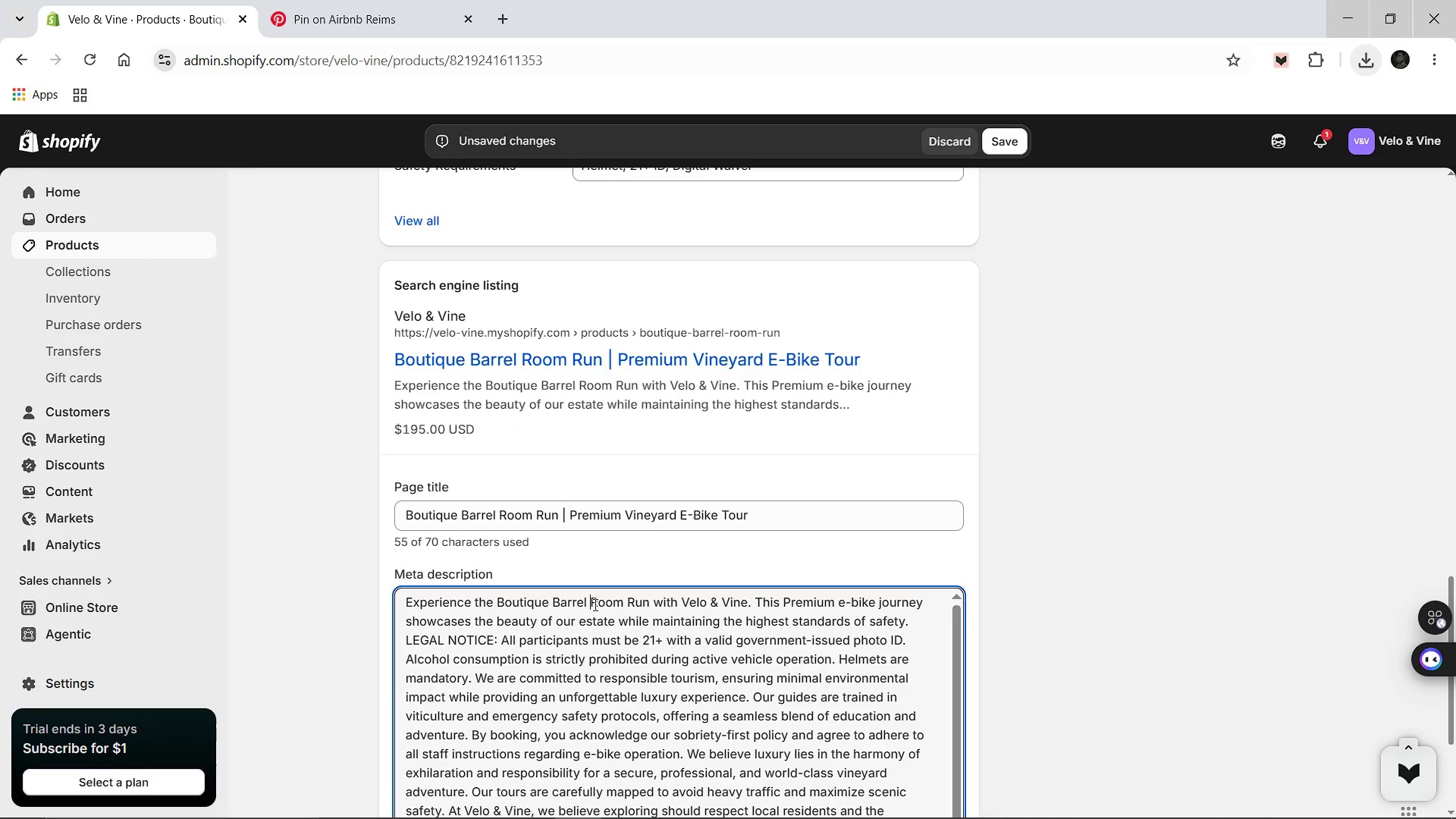 
key(Control+A)
 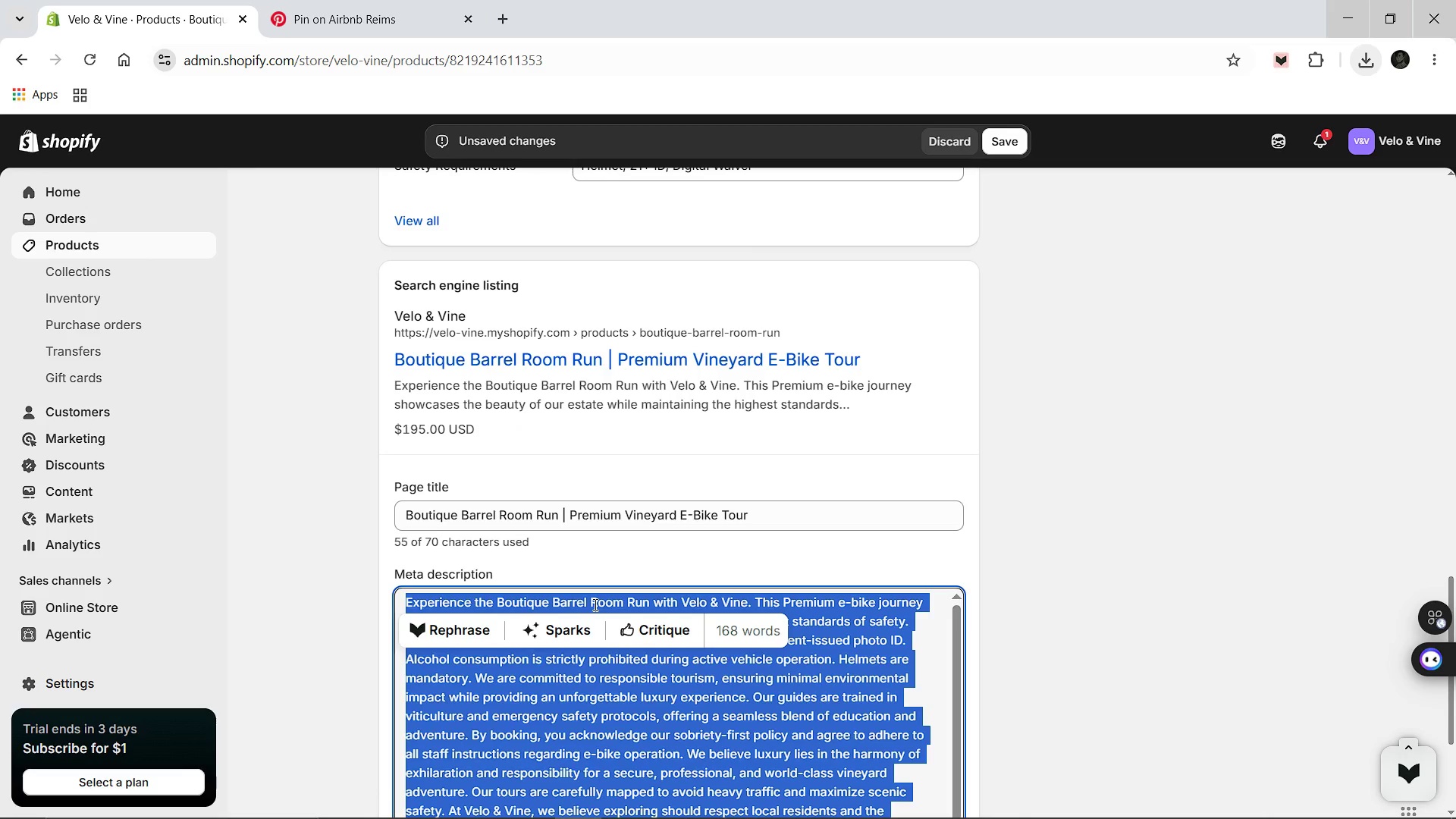 
type(Explore behind the scenes with a safe barrel room e-bike tour. Velo )
 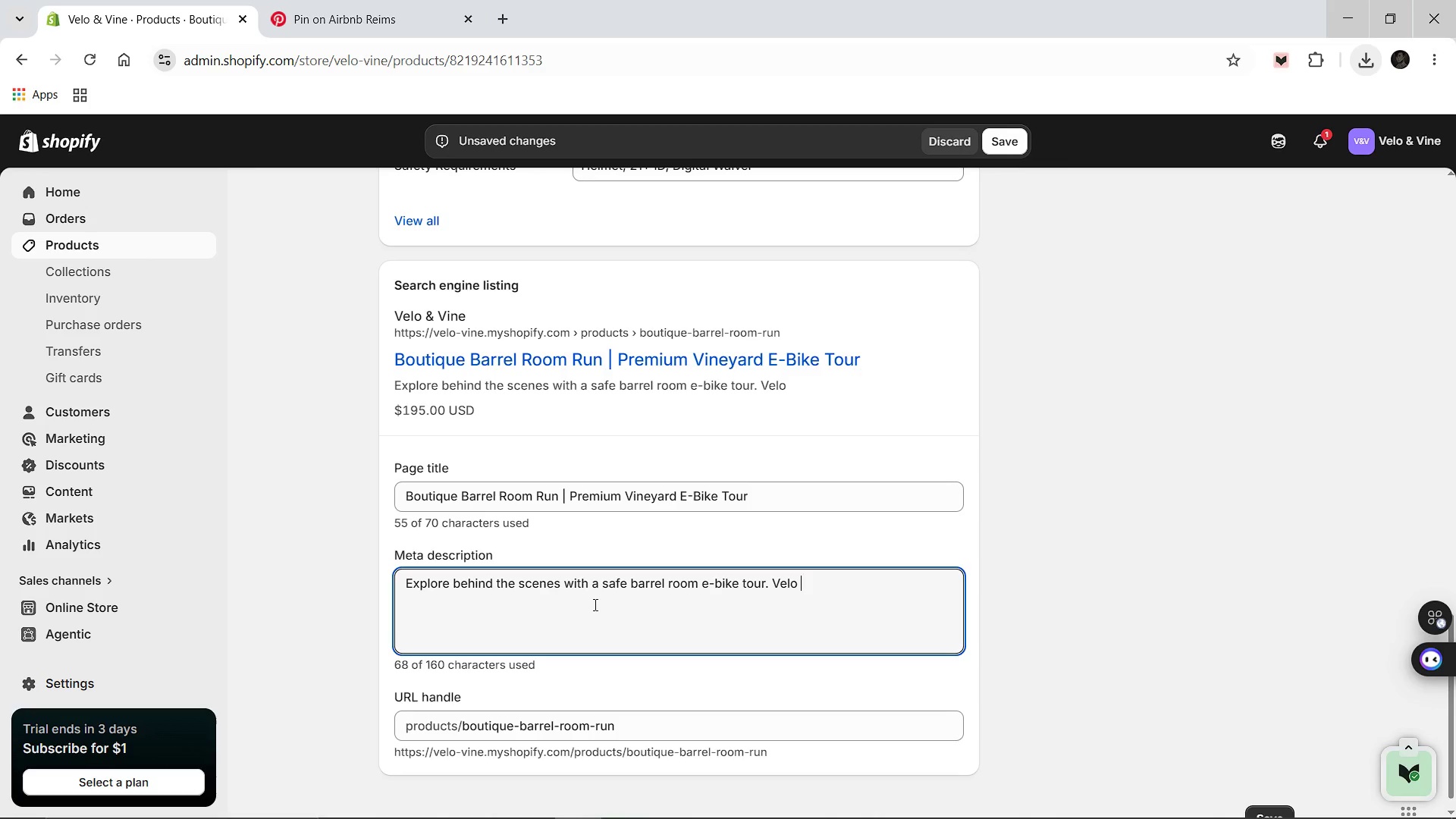 
hold_key(key=ShiftLeft, duration=1.53)
 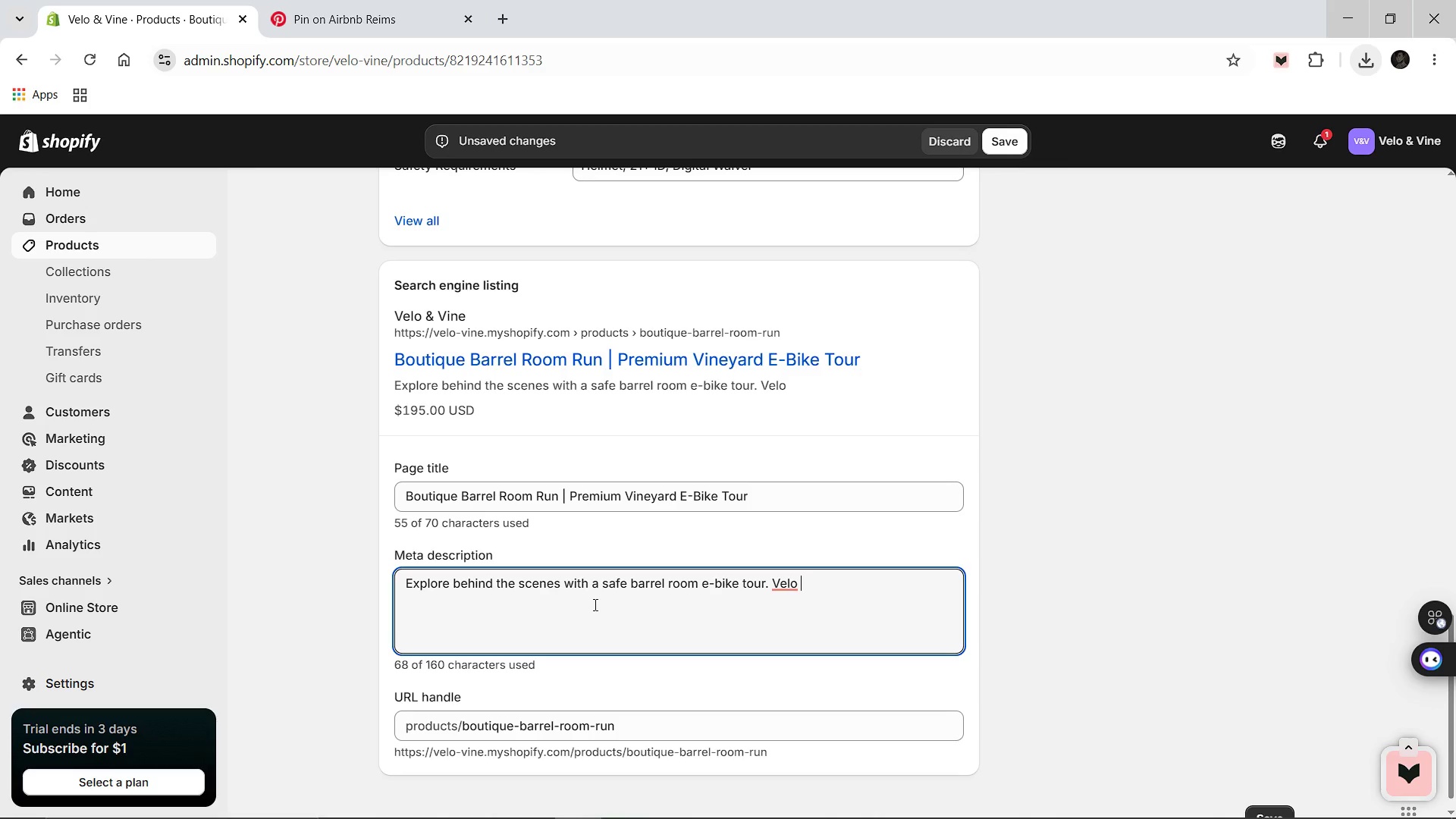 
hold_key(key=ShiftLeft, duration=1.61)
 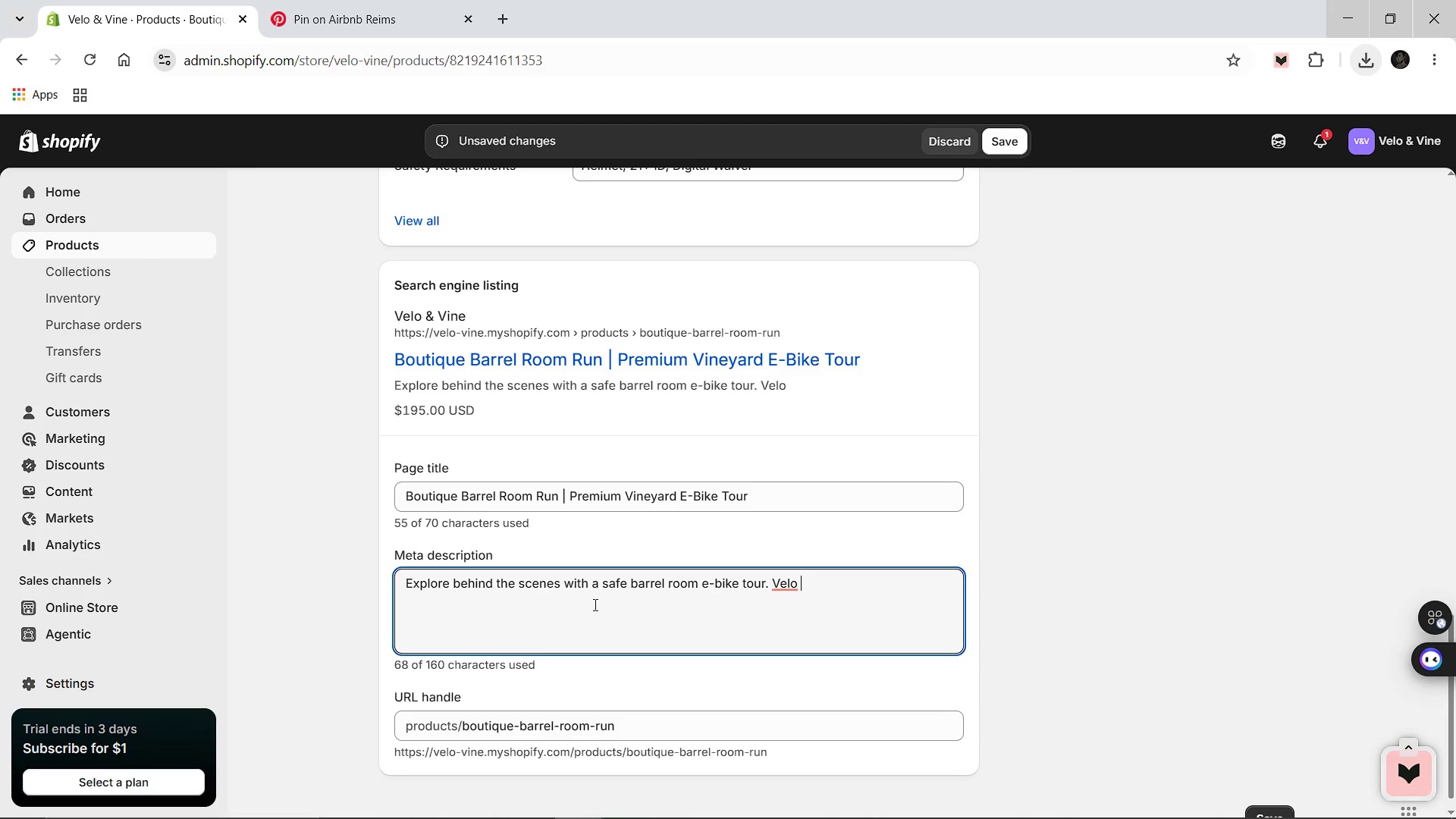 
hold_key(key=7, duration=0.34)
 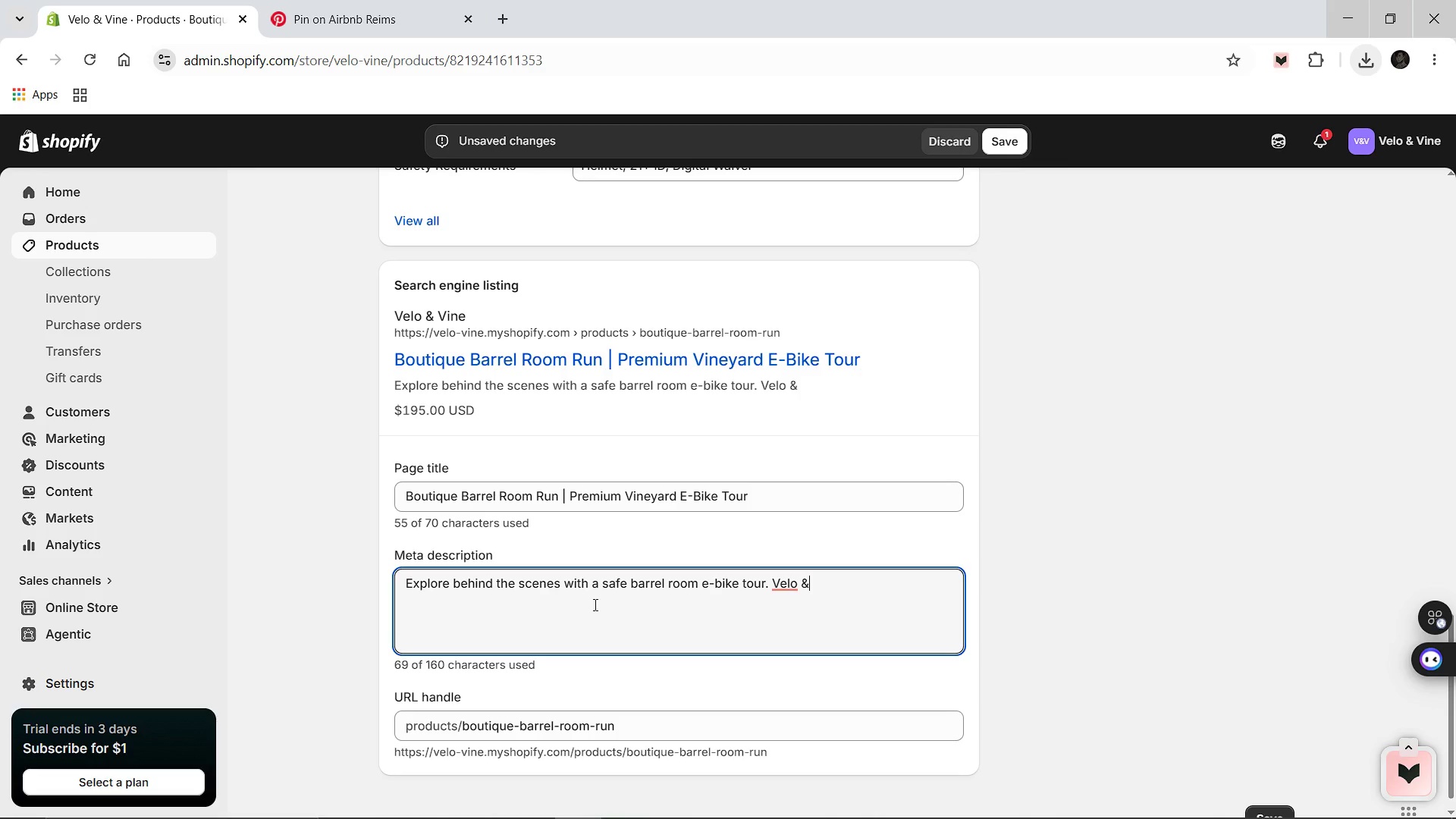 
type(*)
key(Backspace)
type( Vine emphasizes 21+ age gating)
key(Backspace)
key(Backspace)
key(Backspace)
key(Backspace)
key(Backspace)
key(Backspace)
type(verification and safety for responsibl )
key(Backspace)
type(e winery experience.)
 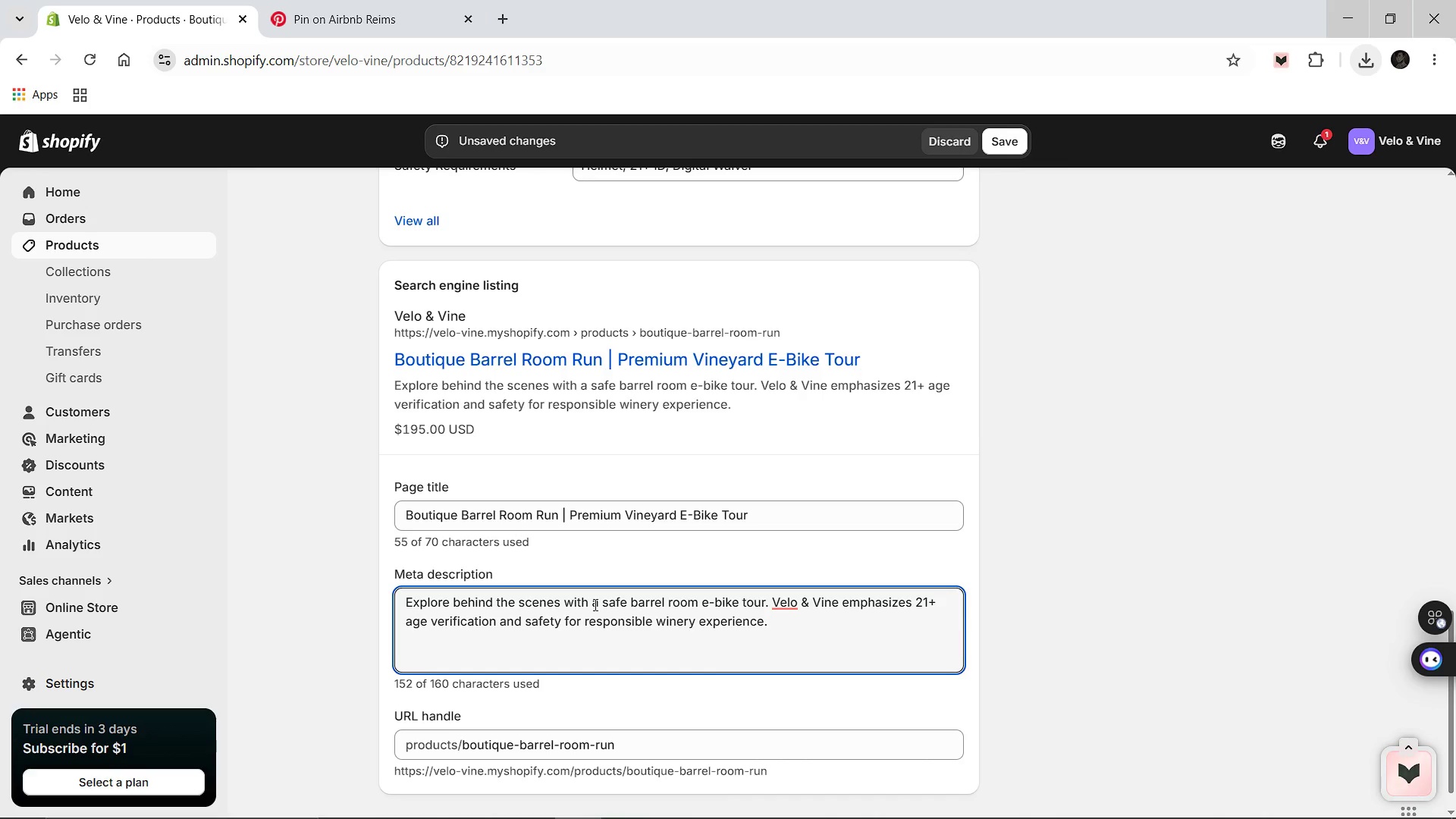 
wait(8.5)
 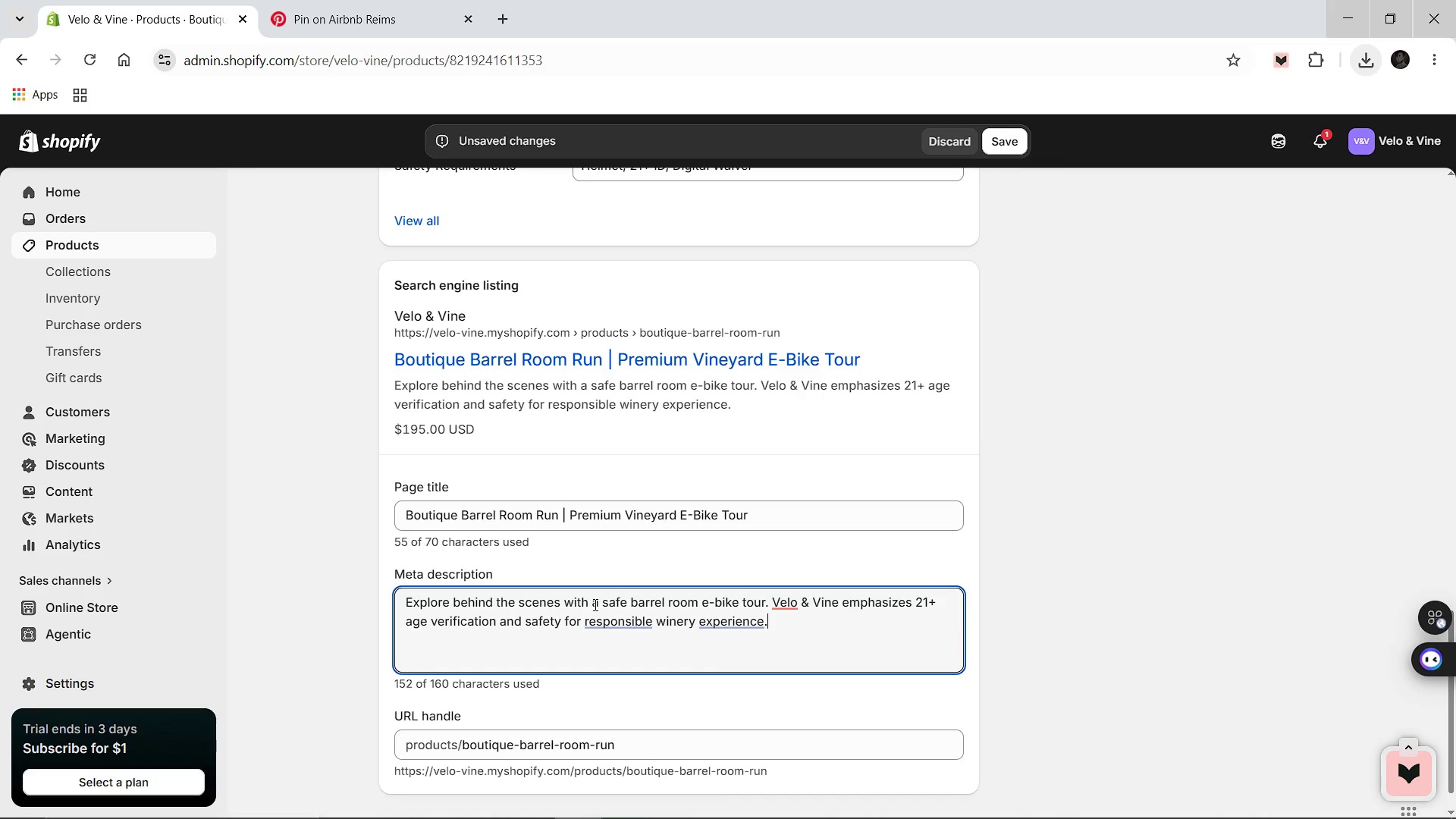 
left_click([605, 620])
 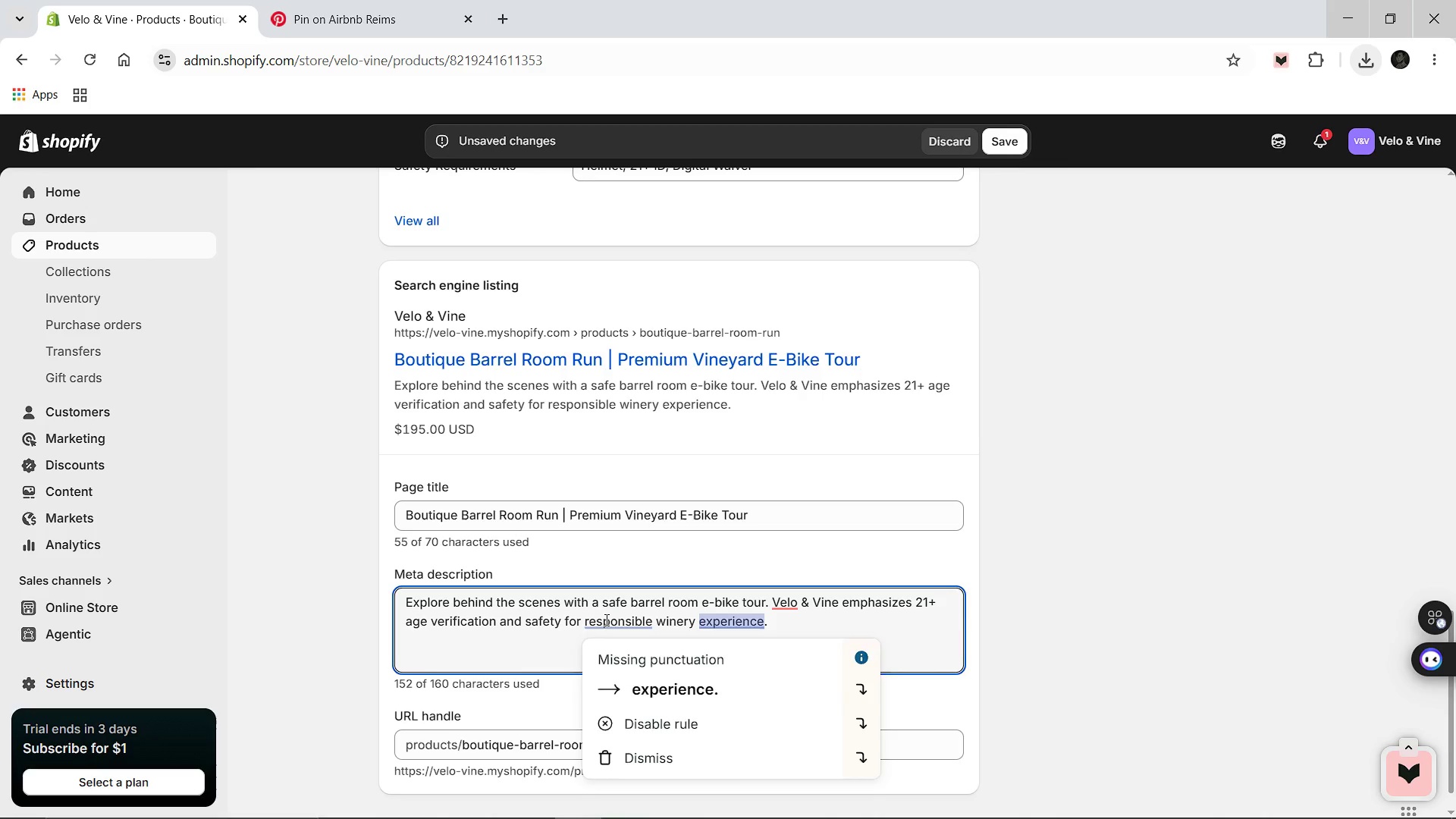 
mouse_move([640, 622])
 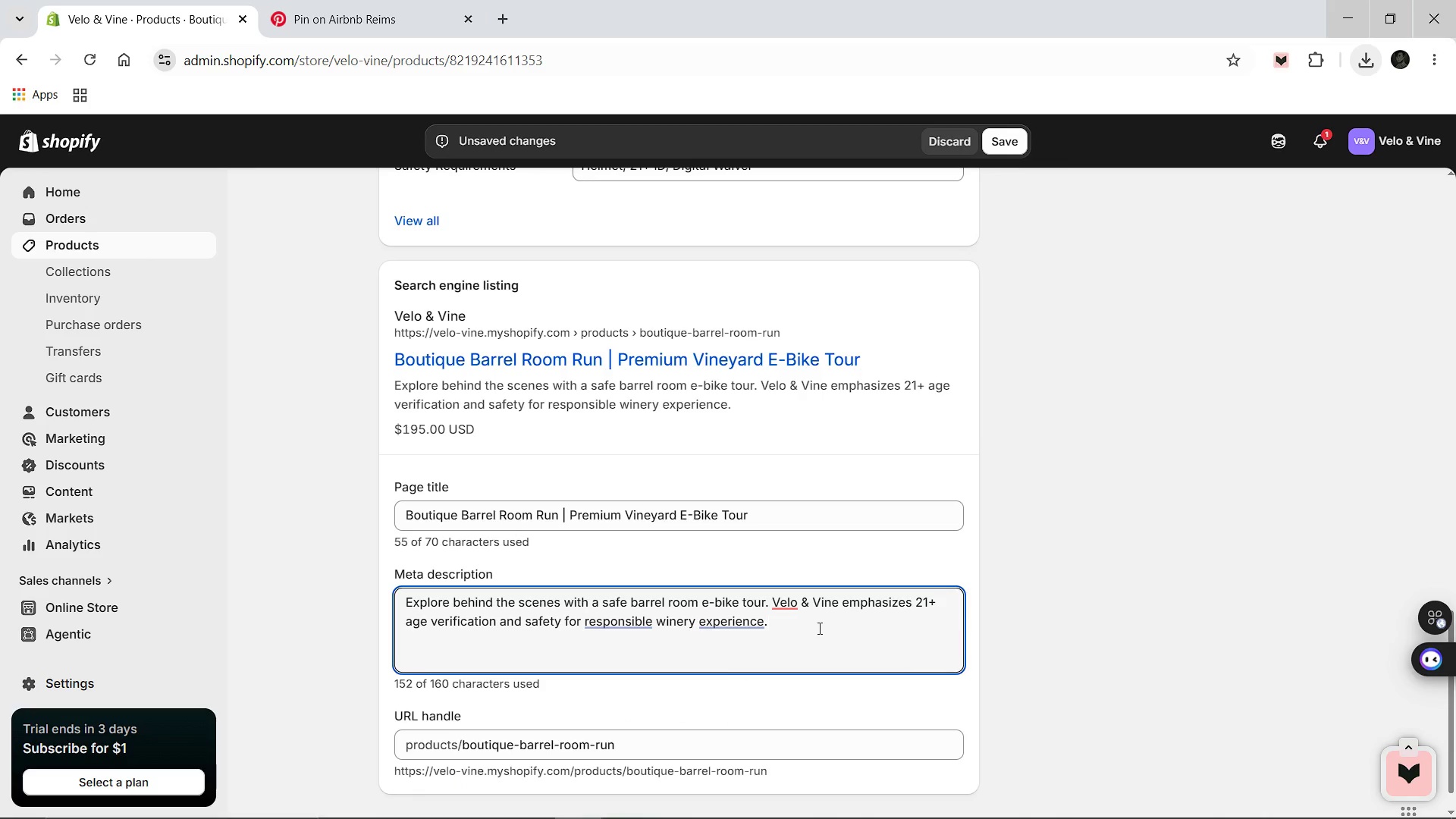 
scroll: coordinate [800, 612], scroll_direction: up, amount: 15.0
 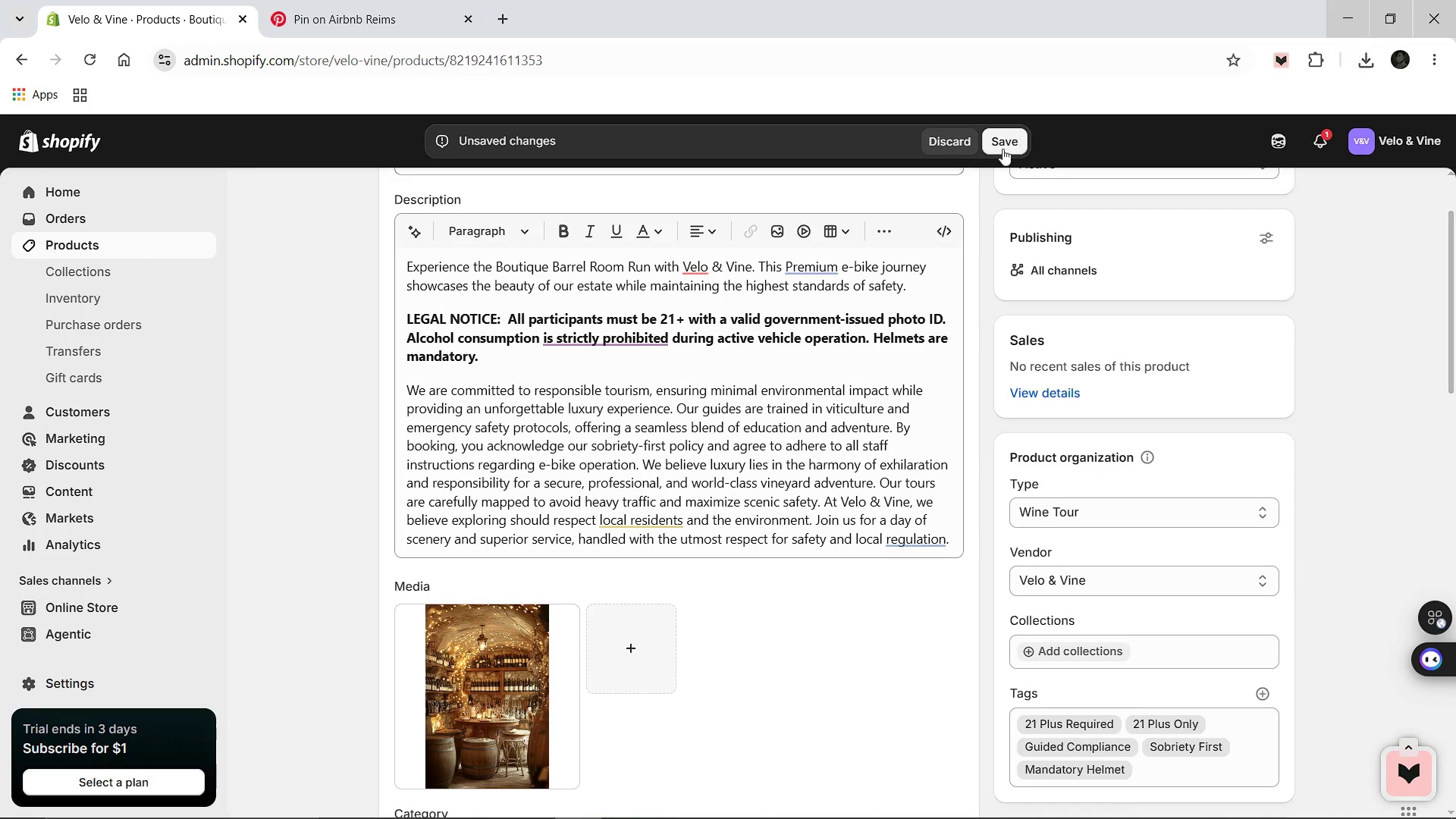 
left_click([1003, 143])
 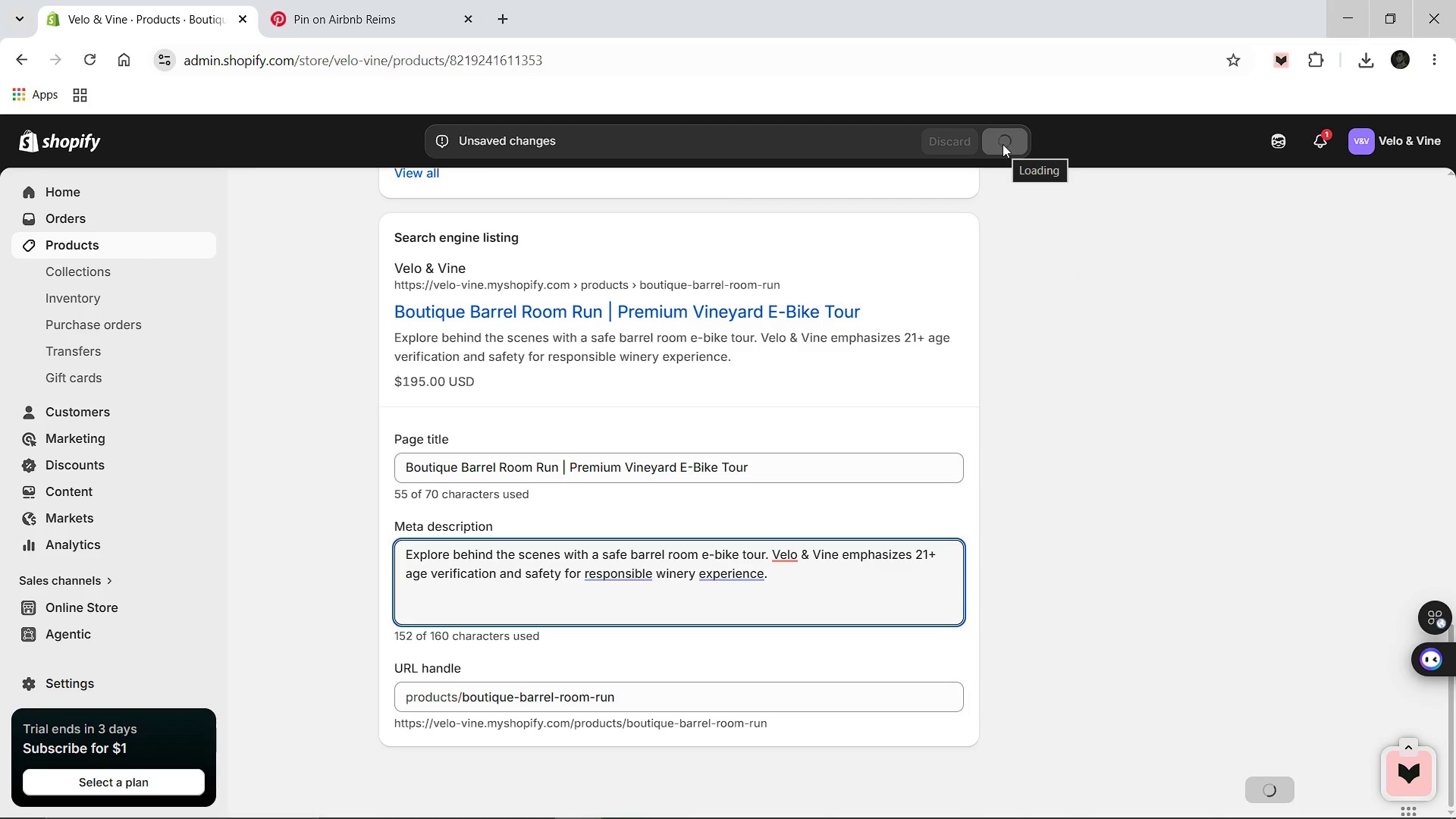 
wait(8.28)
 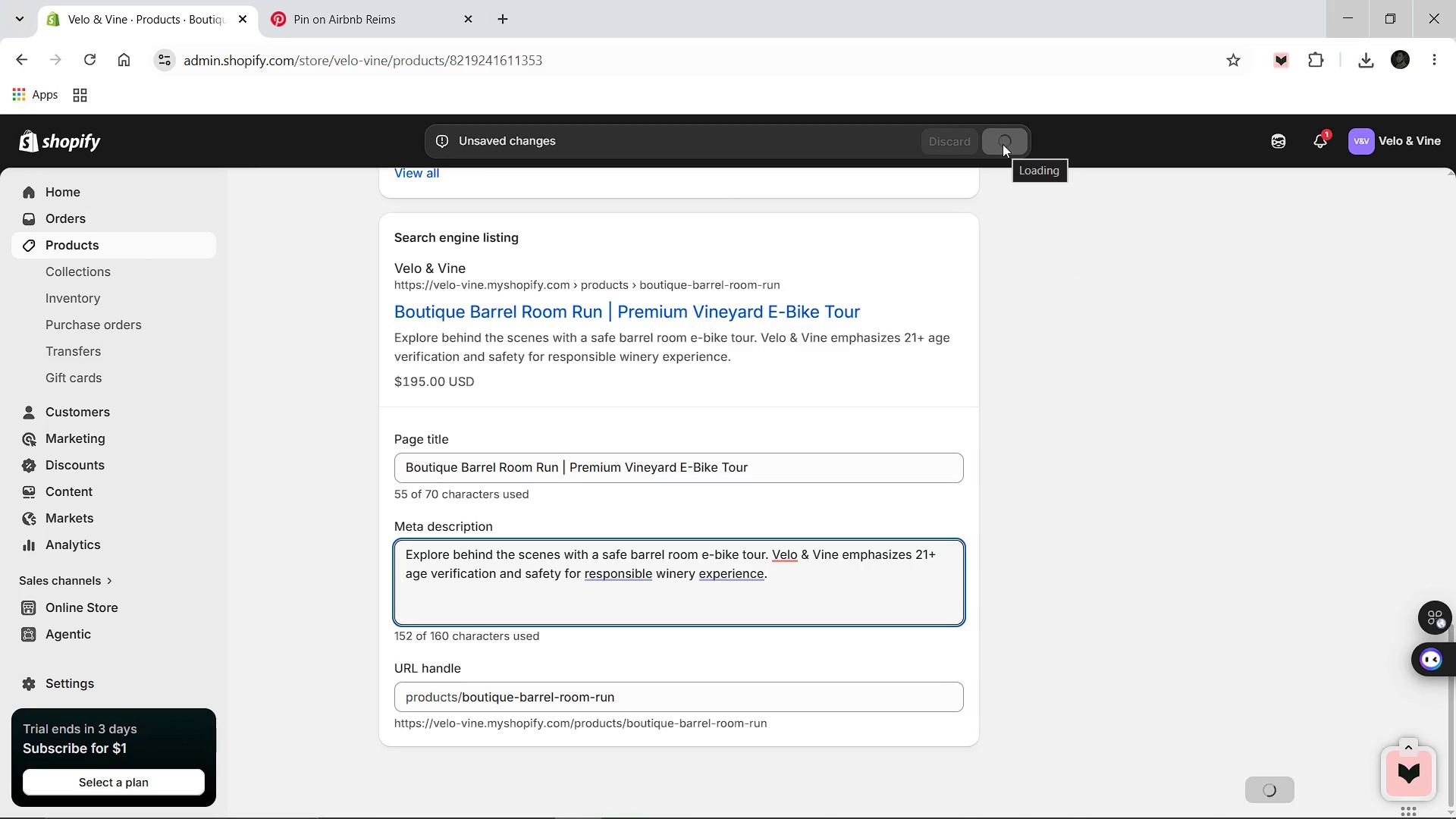 
scroll: coordinate [635, 444], scroll_direction: up, amount: 18.0
 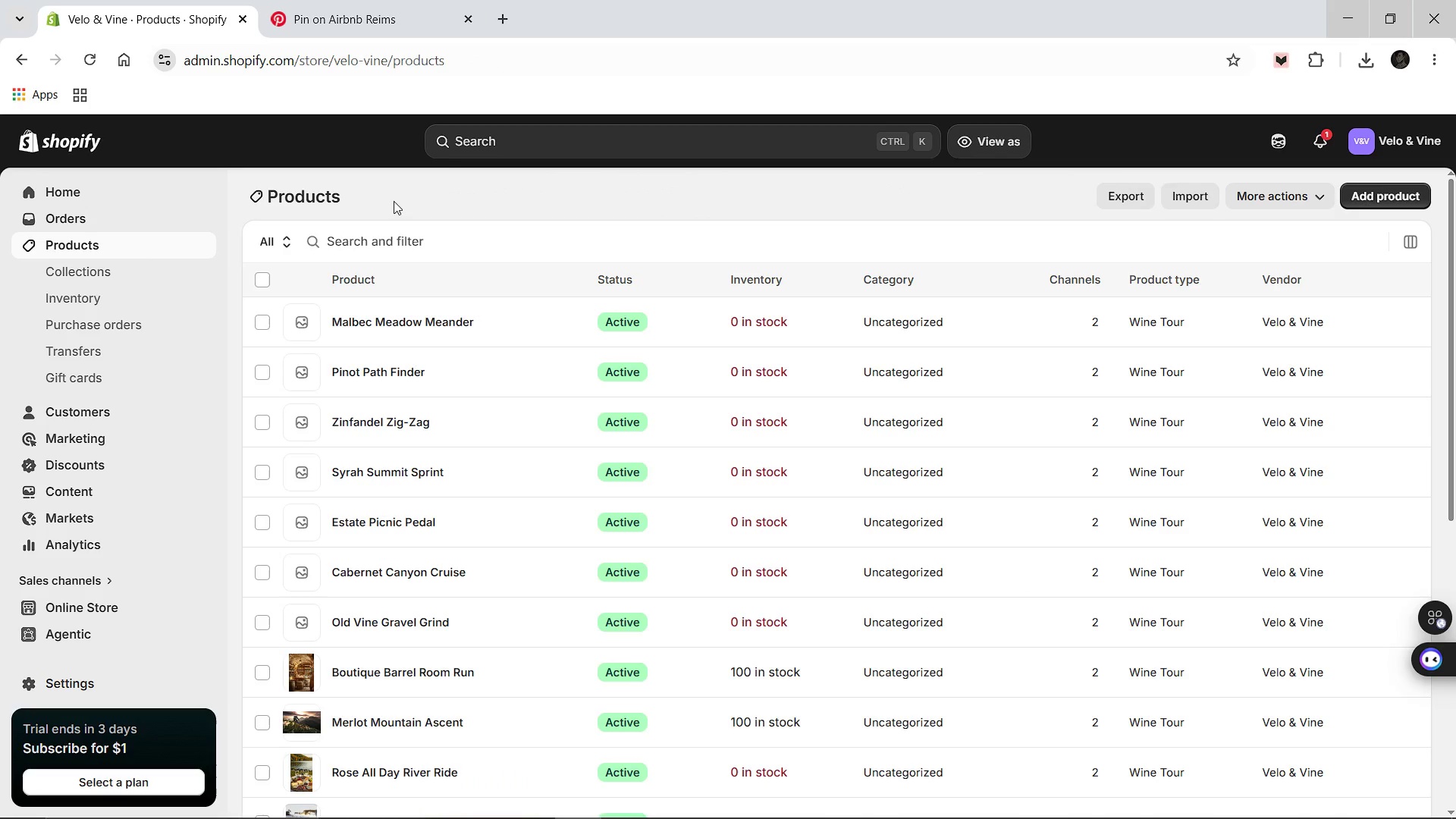 
wait(11.69)
 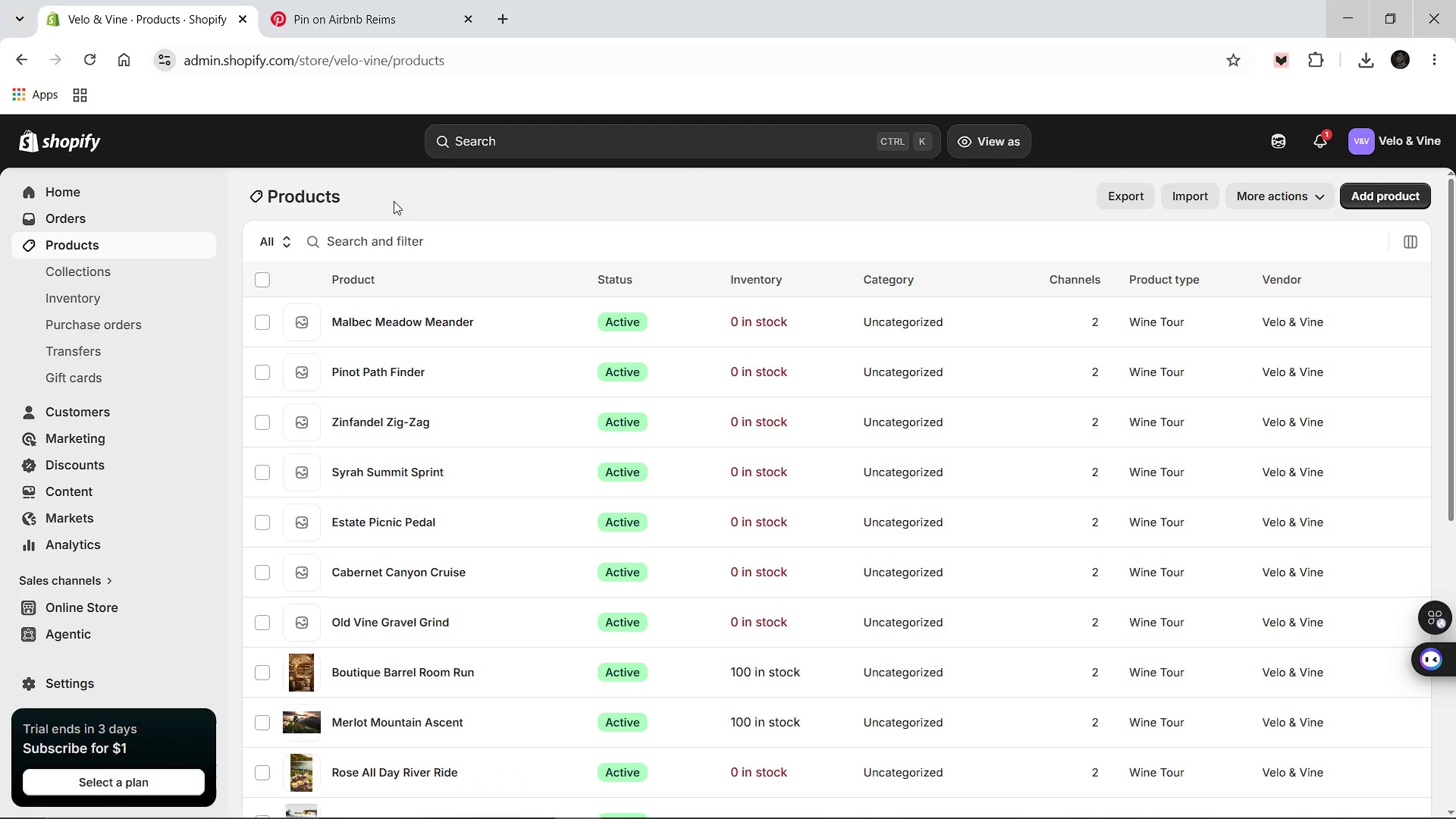 
scroll: coordinate [661, 734], scroll_direction: down, amount: 1.0
 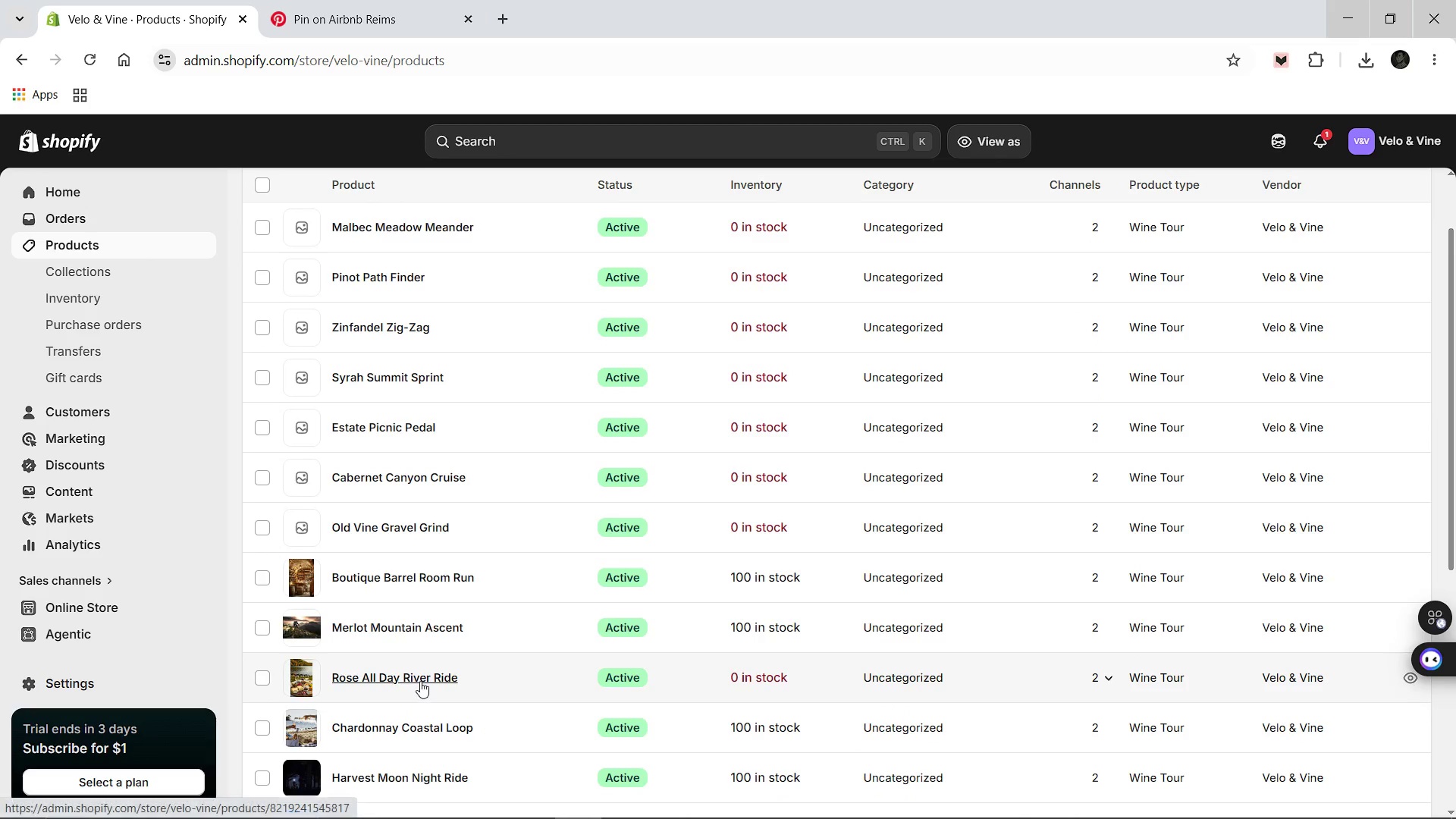 
left_click([420, 681])
 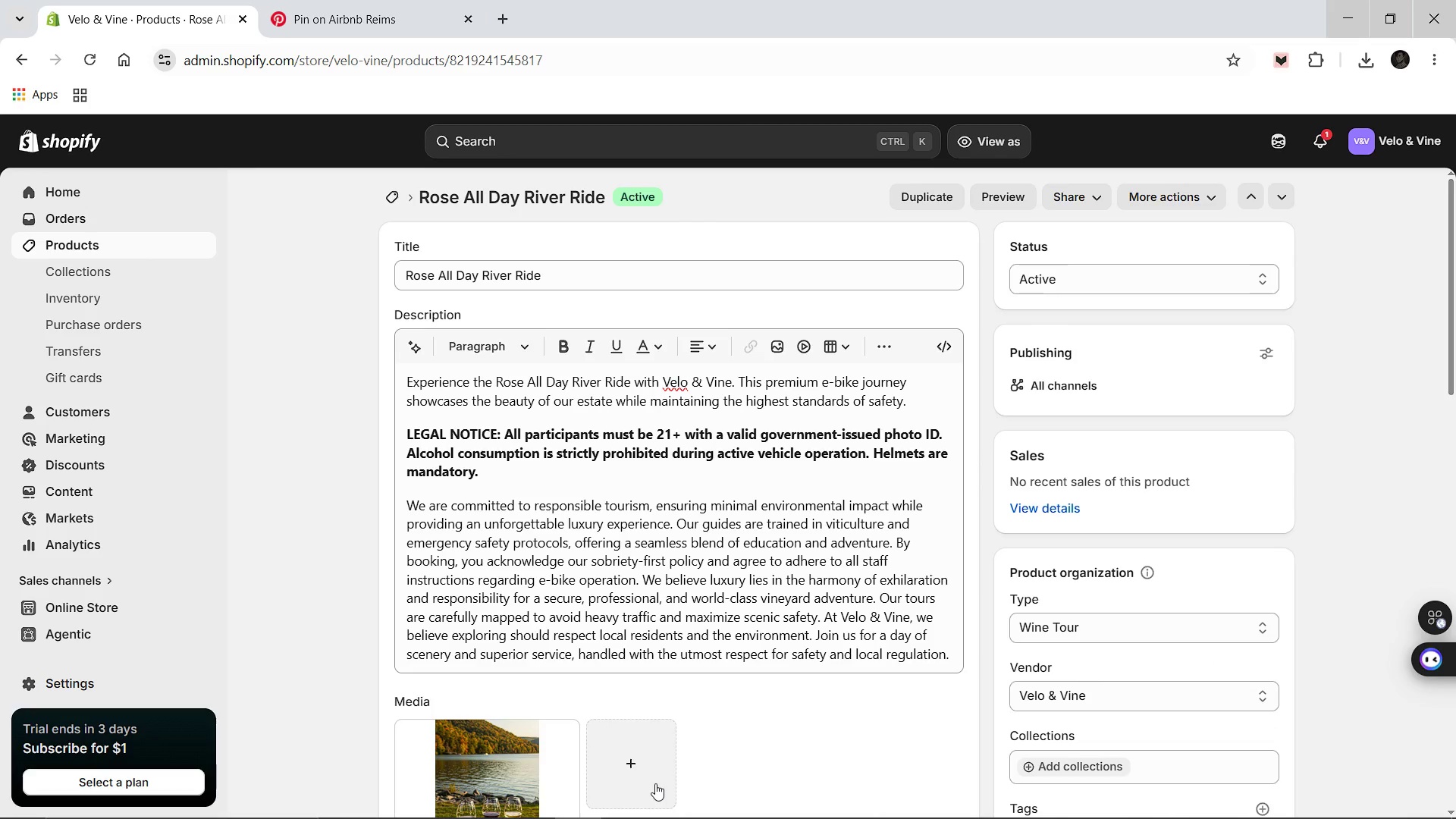 
wait(11.39)
 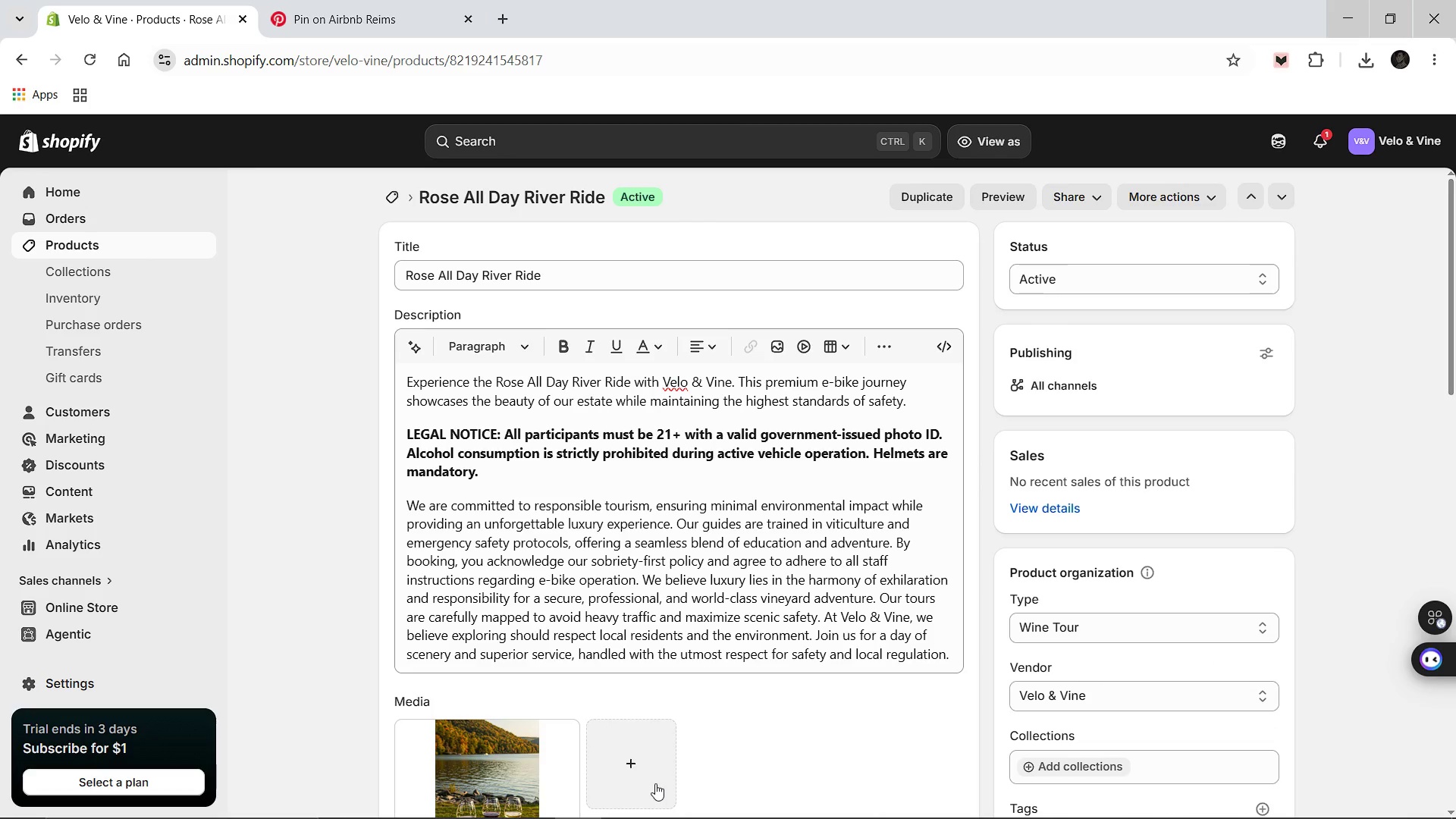 
scroll: coordinate [655, 783], scroll_direction: down, amount: 9.0
 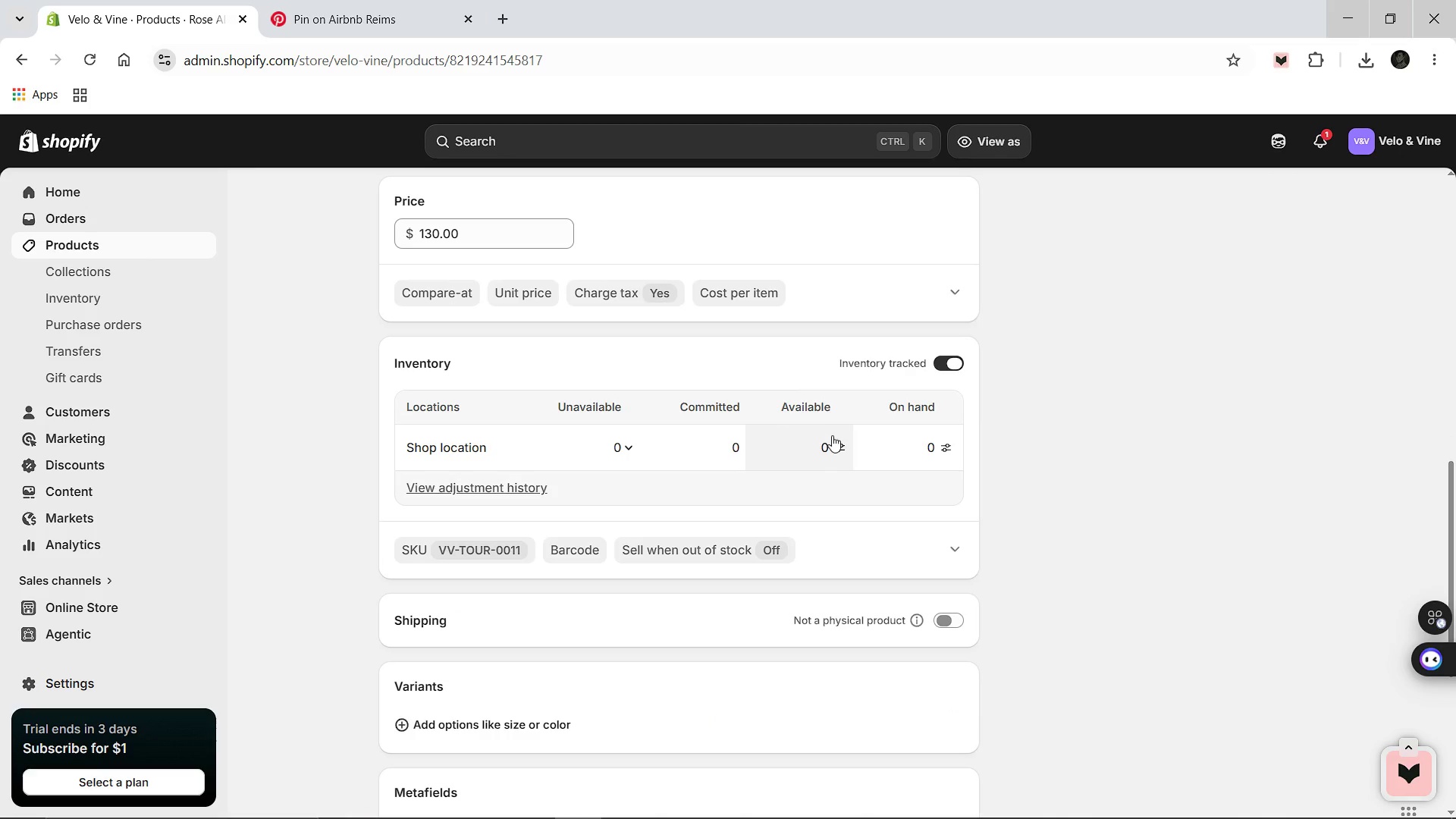 
left_click([821, 441])
 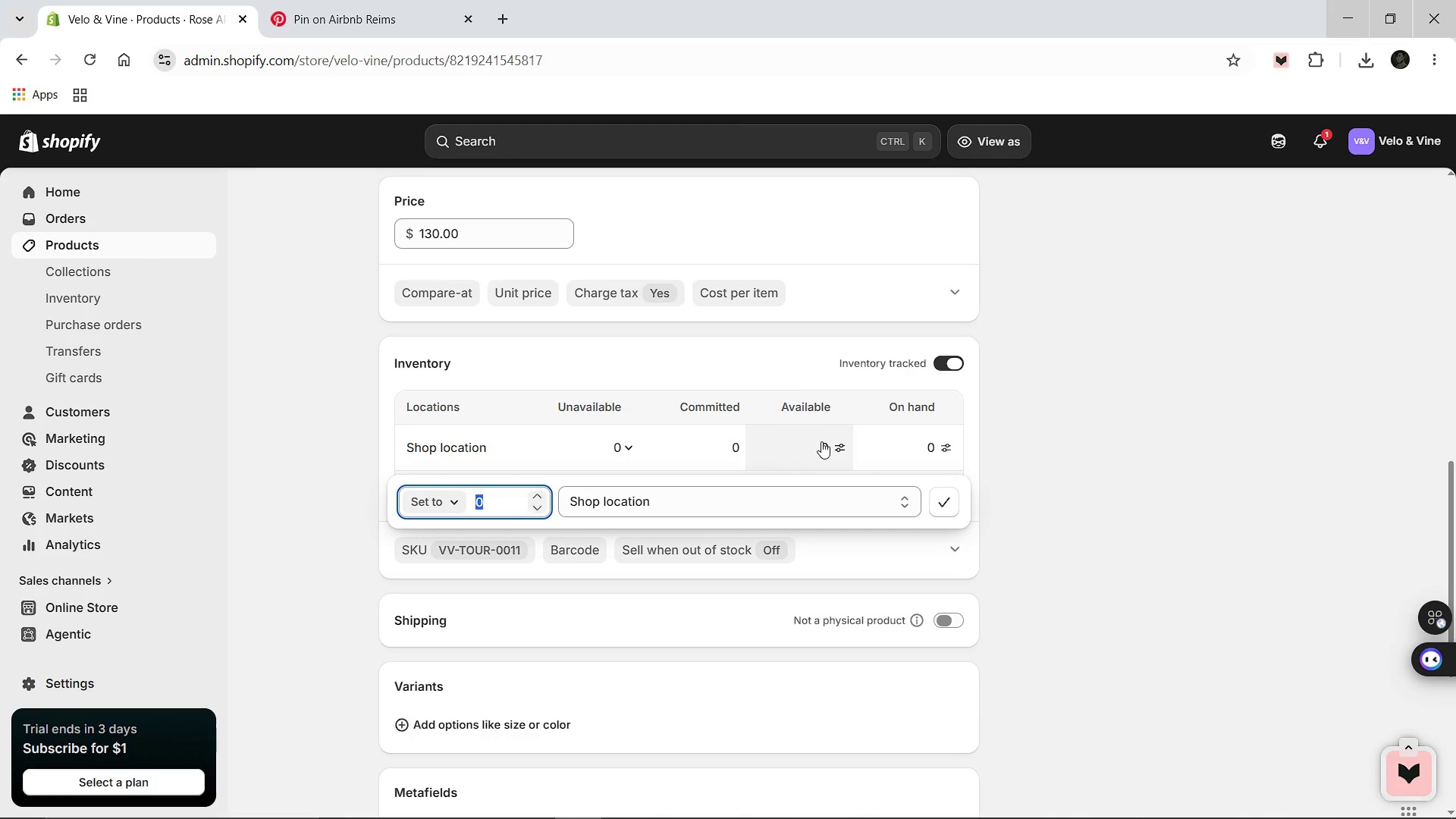 
type(100)
 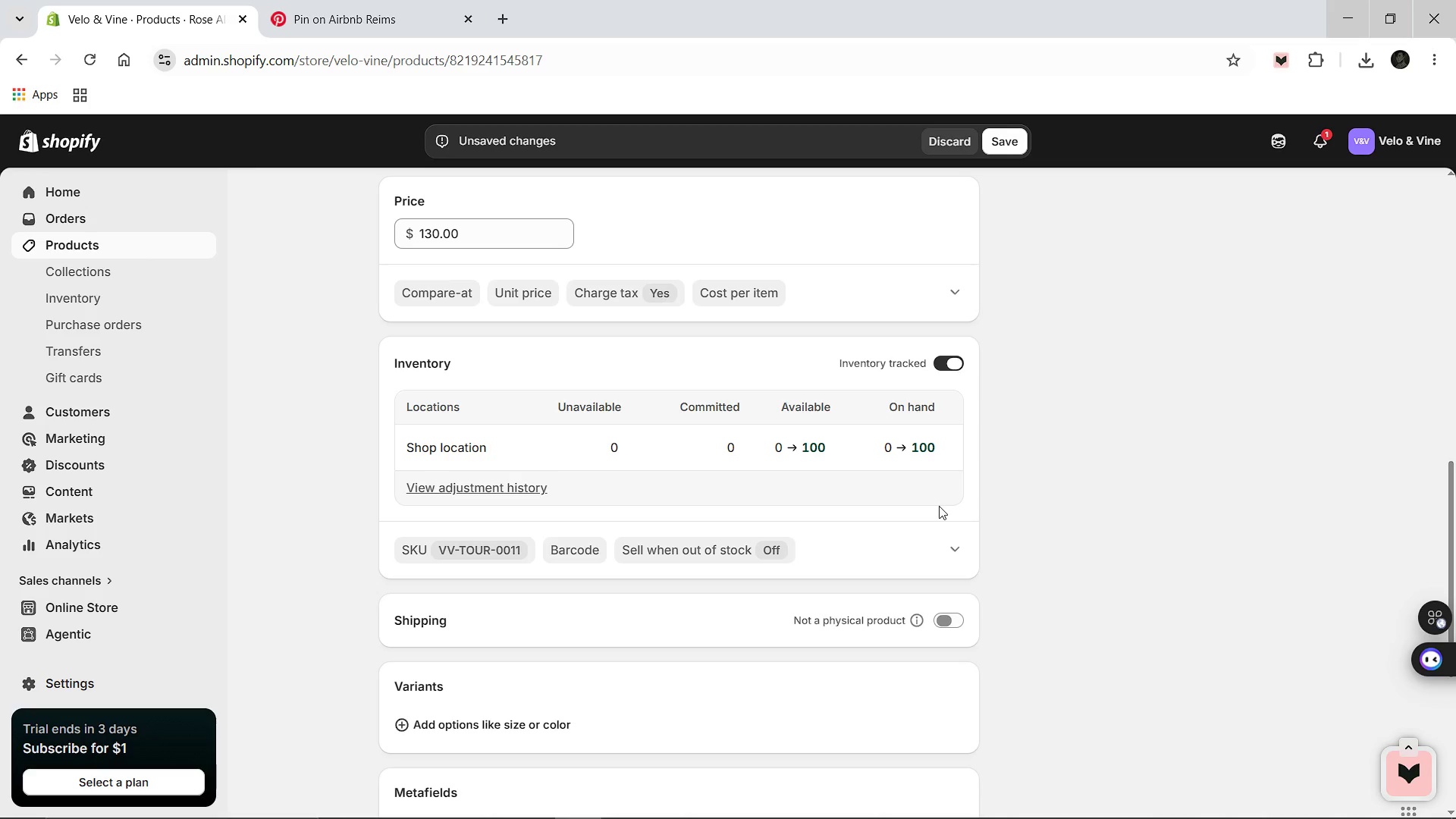 
wait(7.58)
 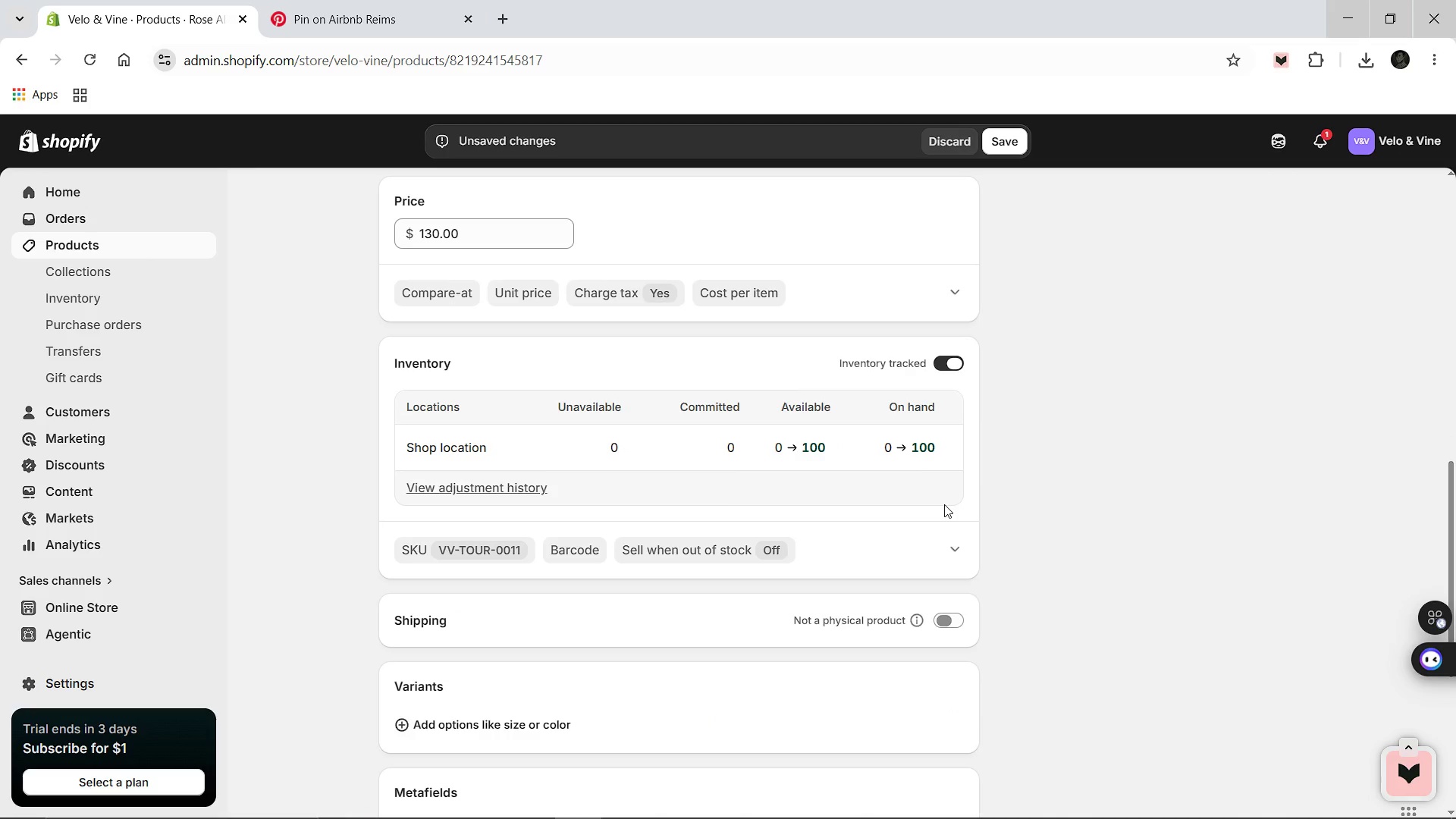 
left_click([999, 152])
 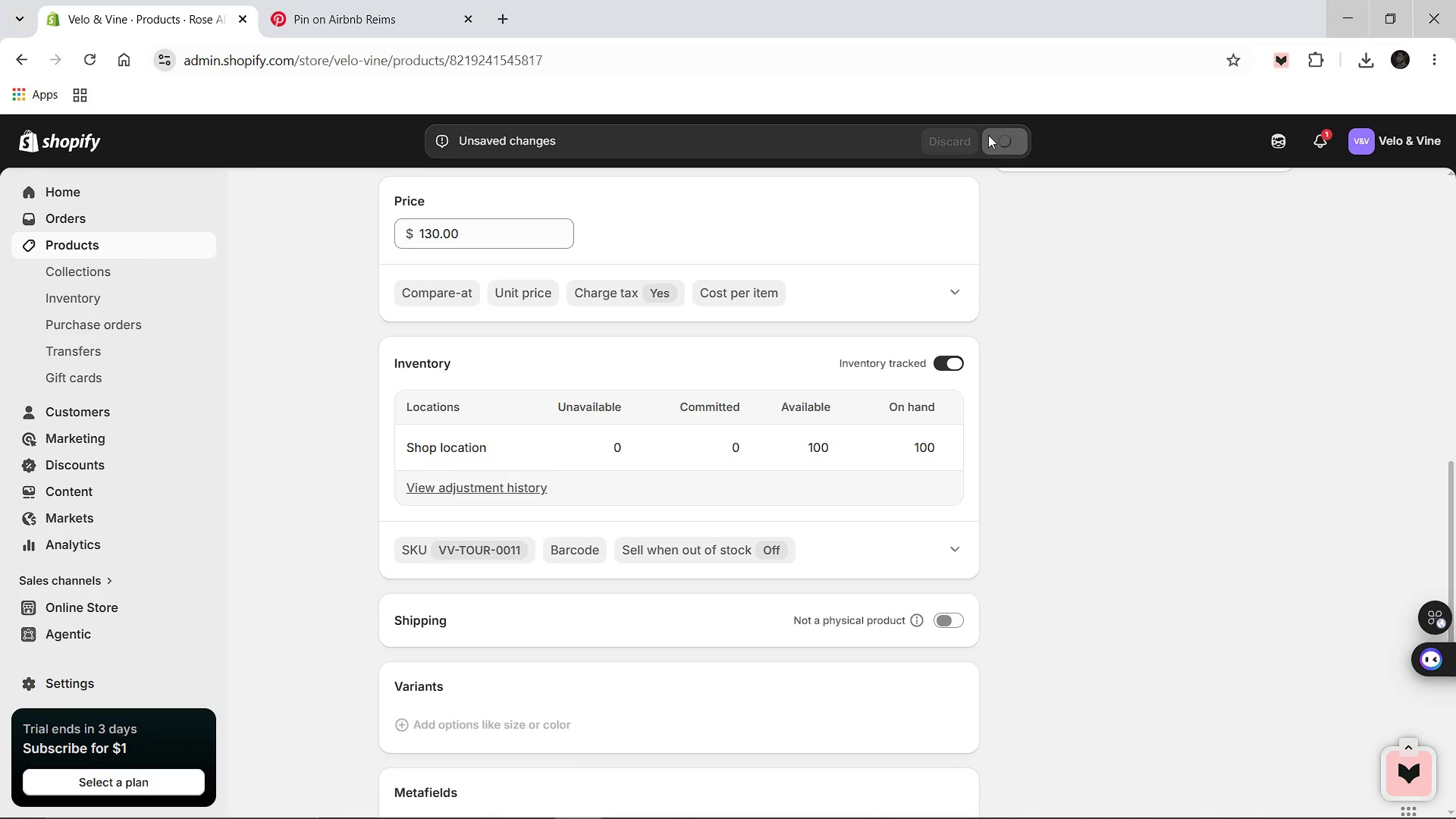 
wait(5.75)
 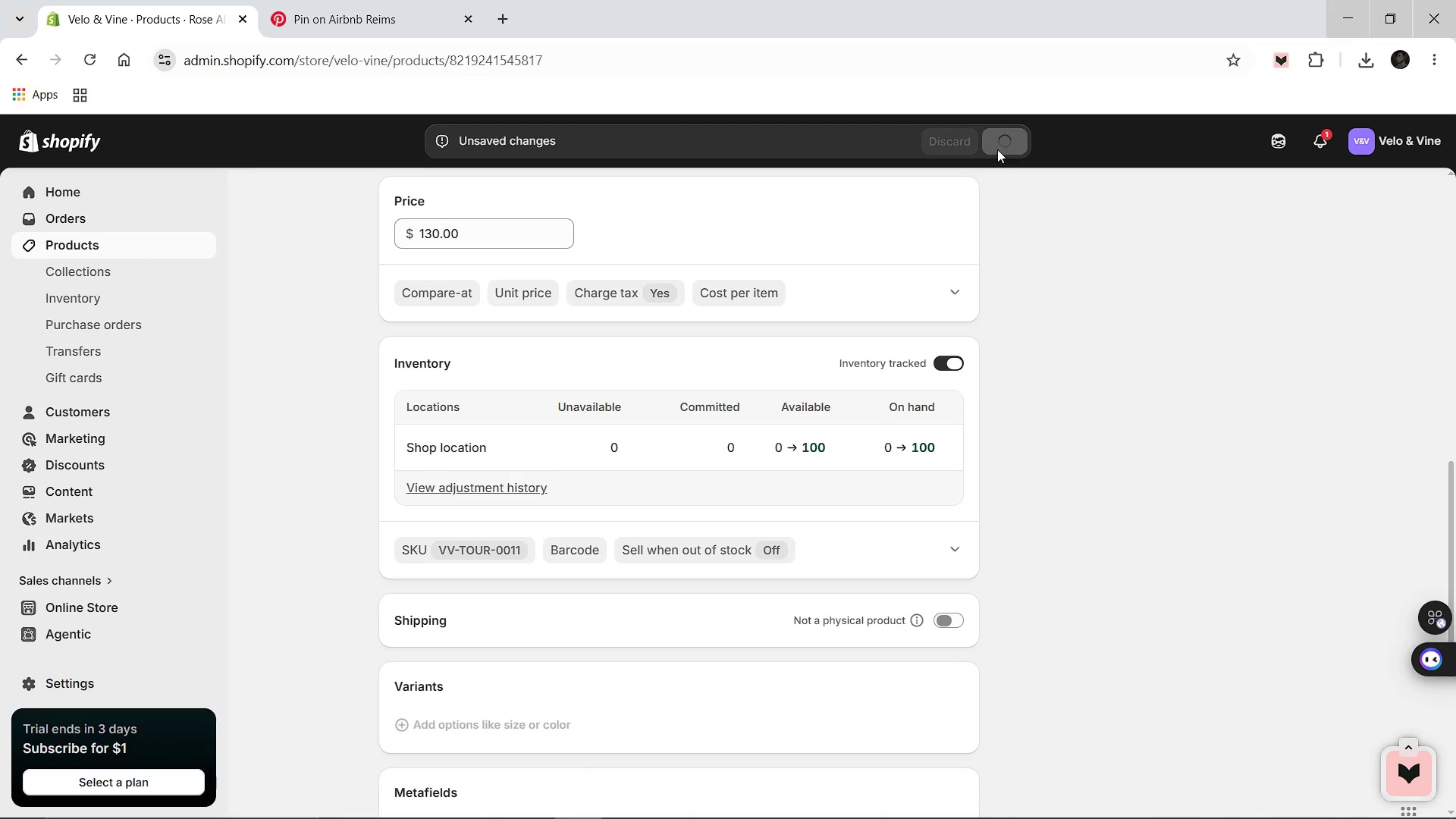 
scroll: coordinate [739, 362], scroll_direction: up, amount: 10.0
 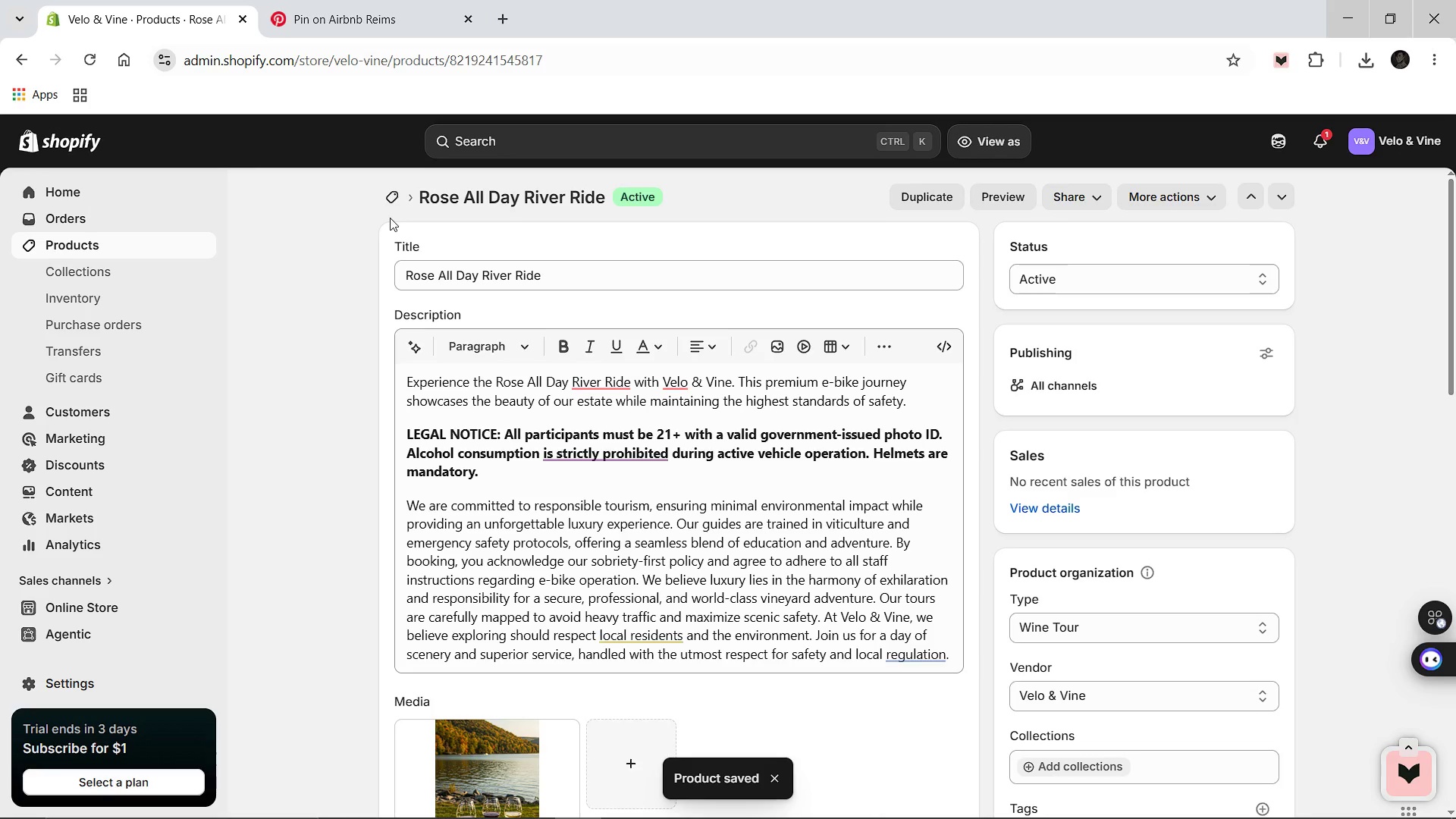 
left_click([382, 194])
 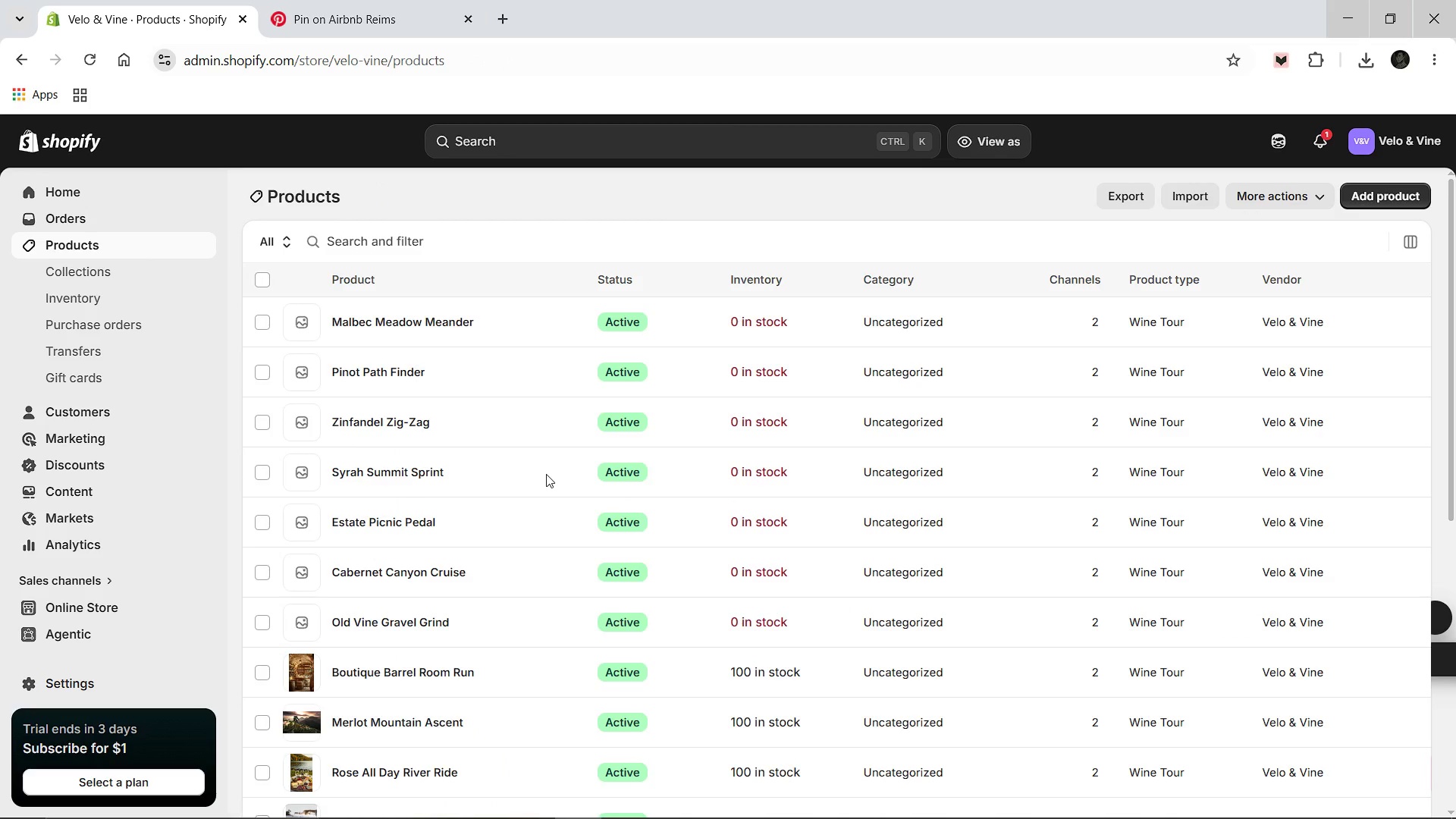 
scroll: coordinate [666, 648], scroll_direction: down, amount: 4.0
 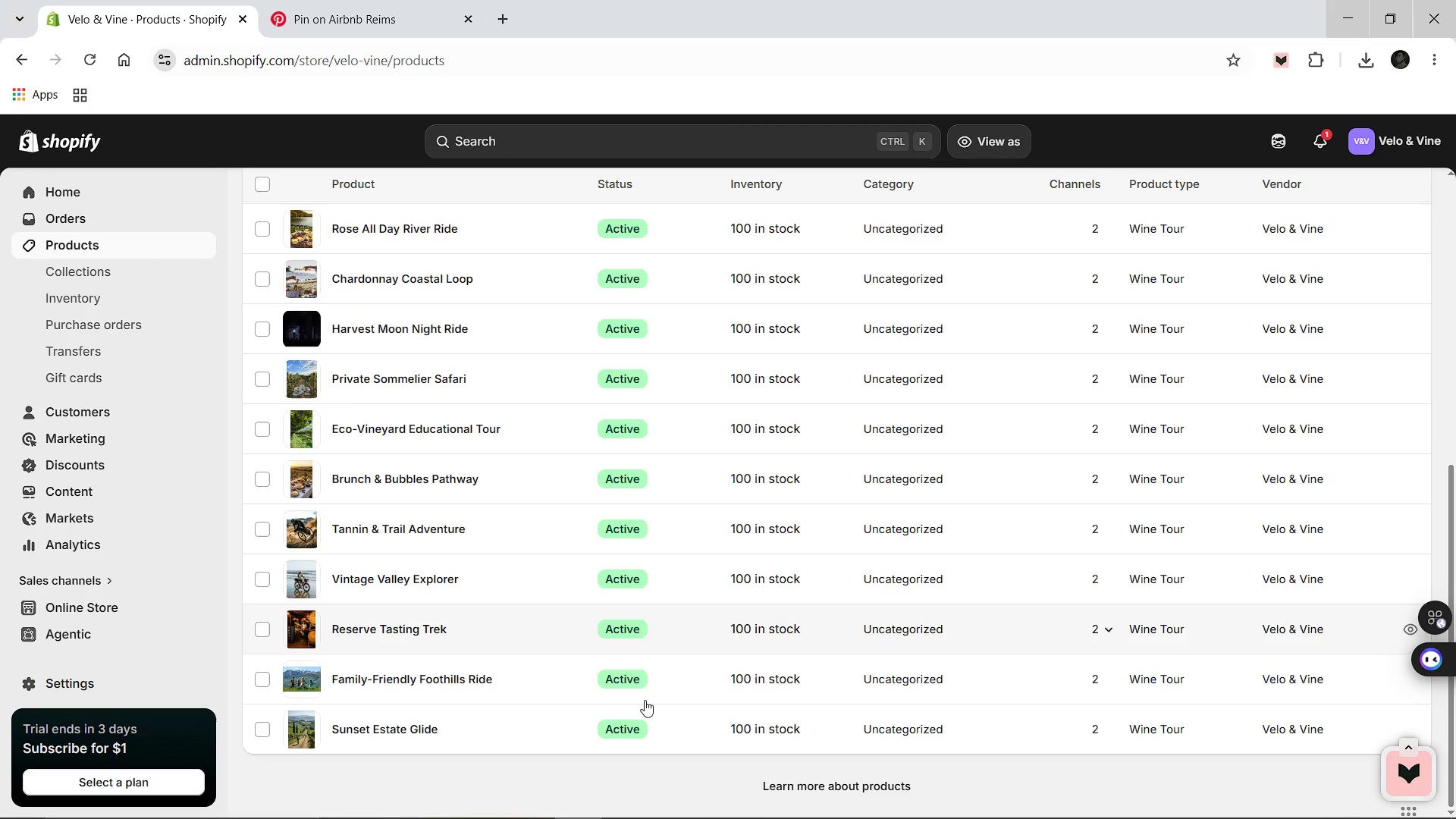 
left_click([718, 813])